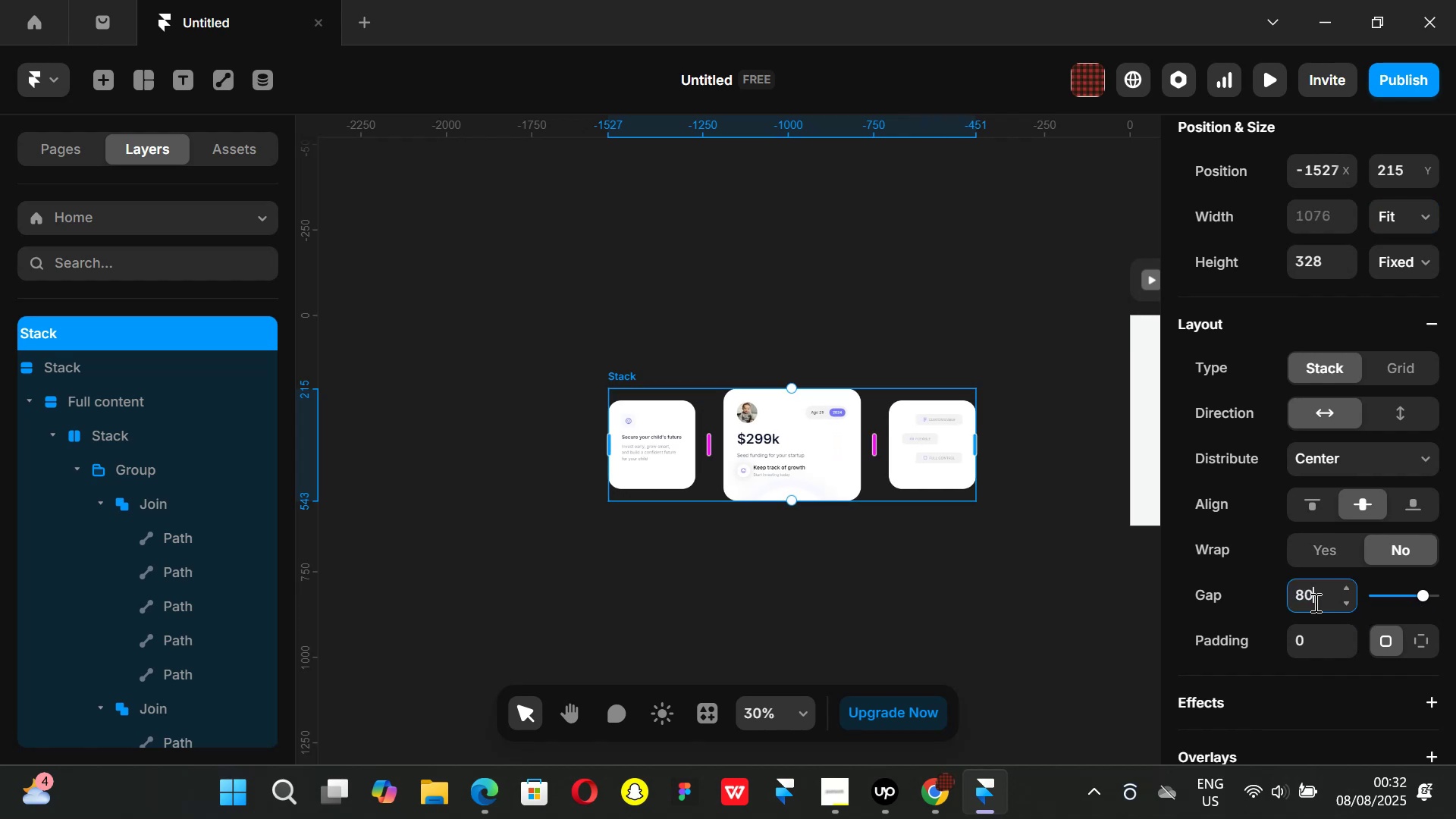 
key(Enter)
 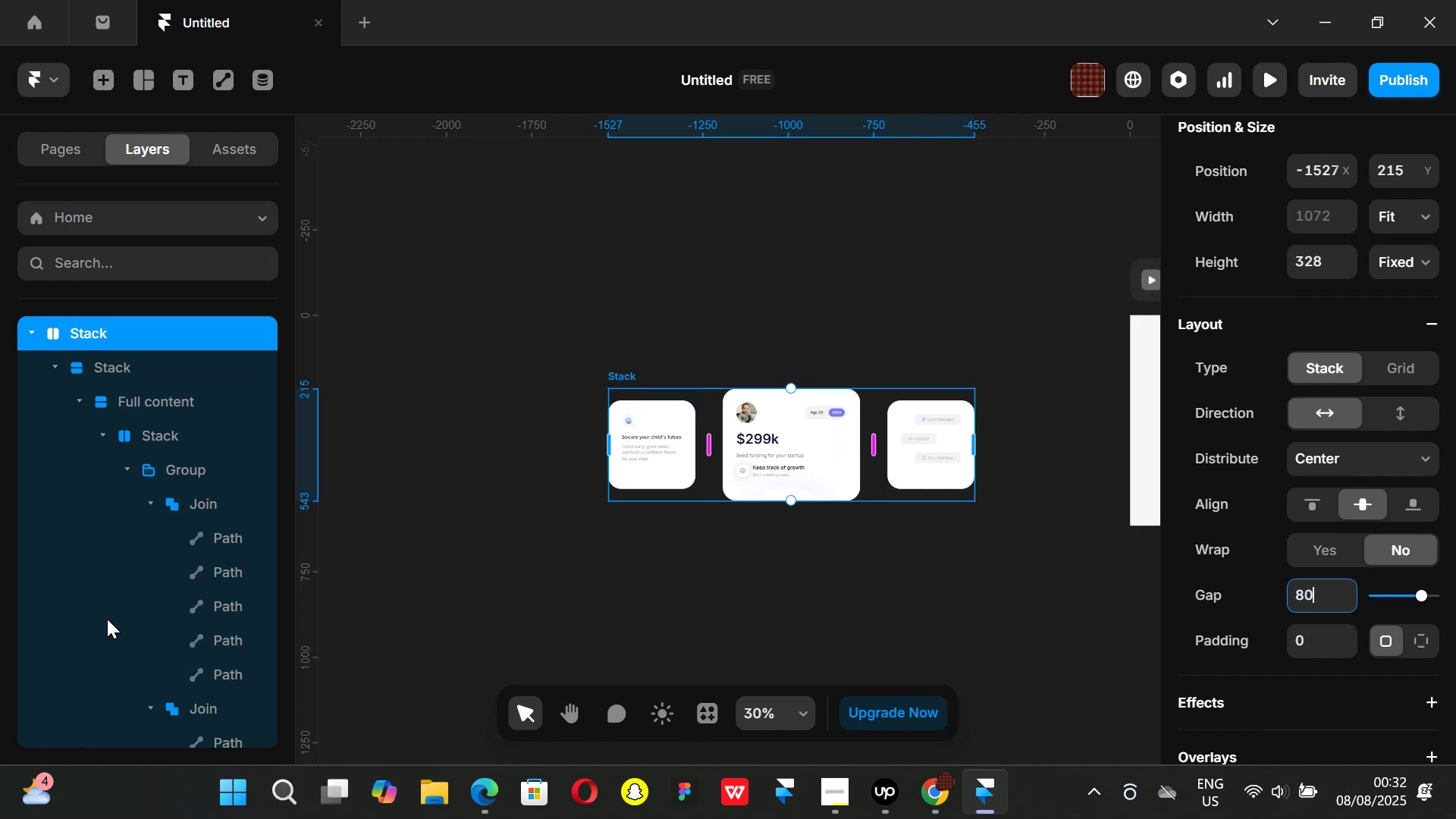 
wait(6.0)
 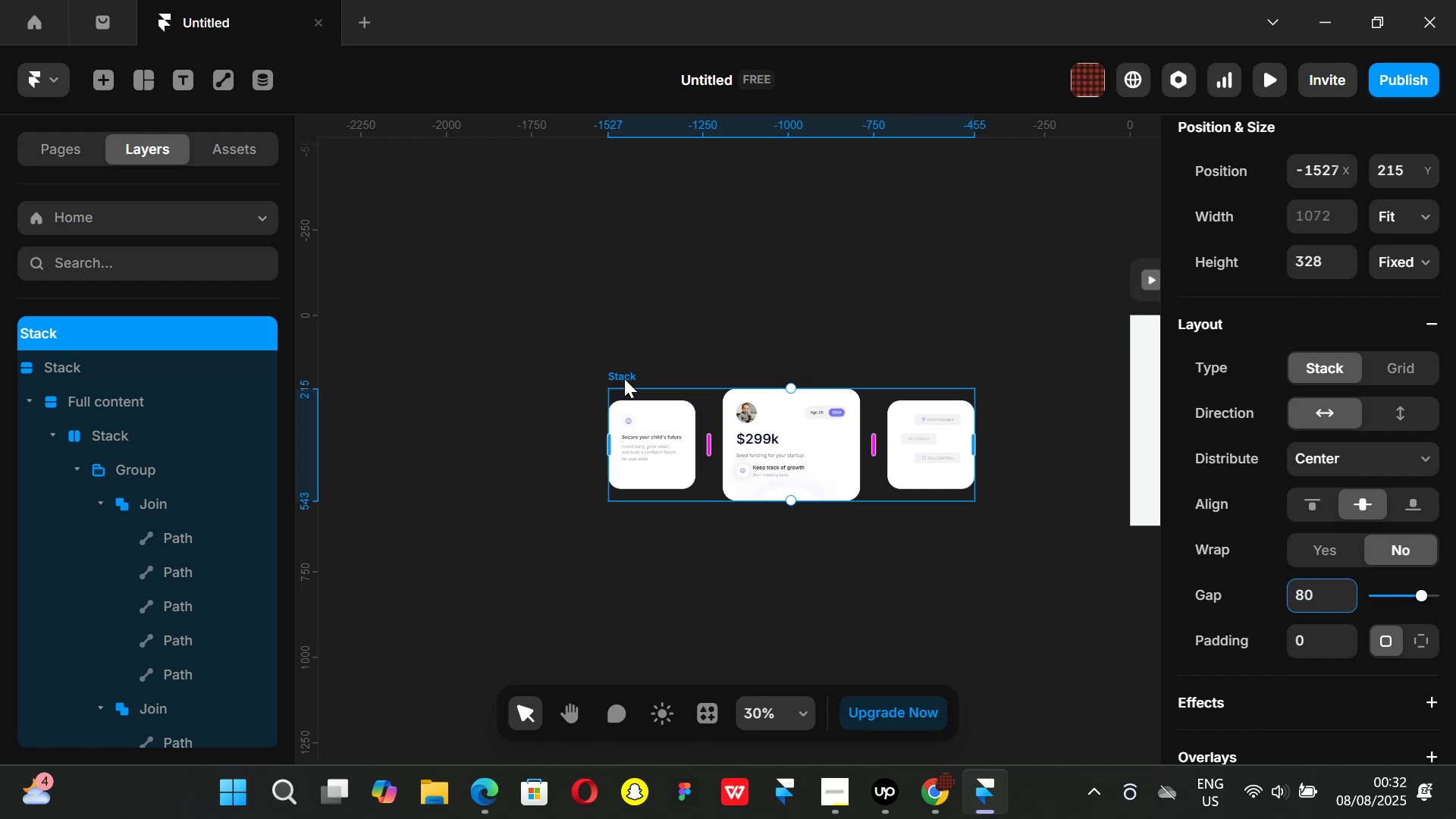 
double_click([93, 331])
 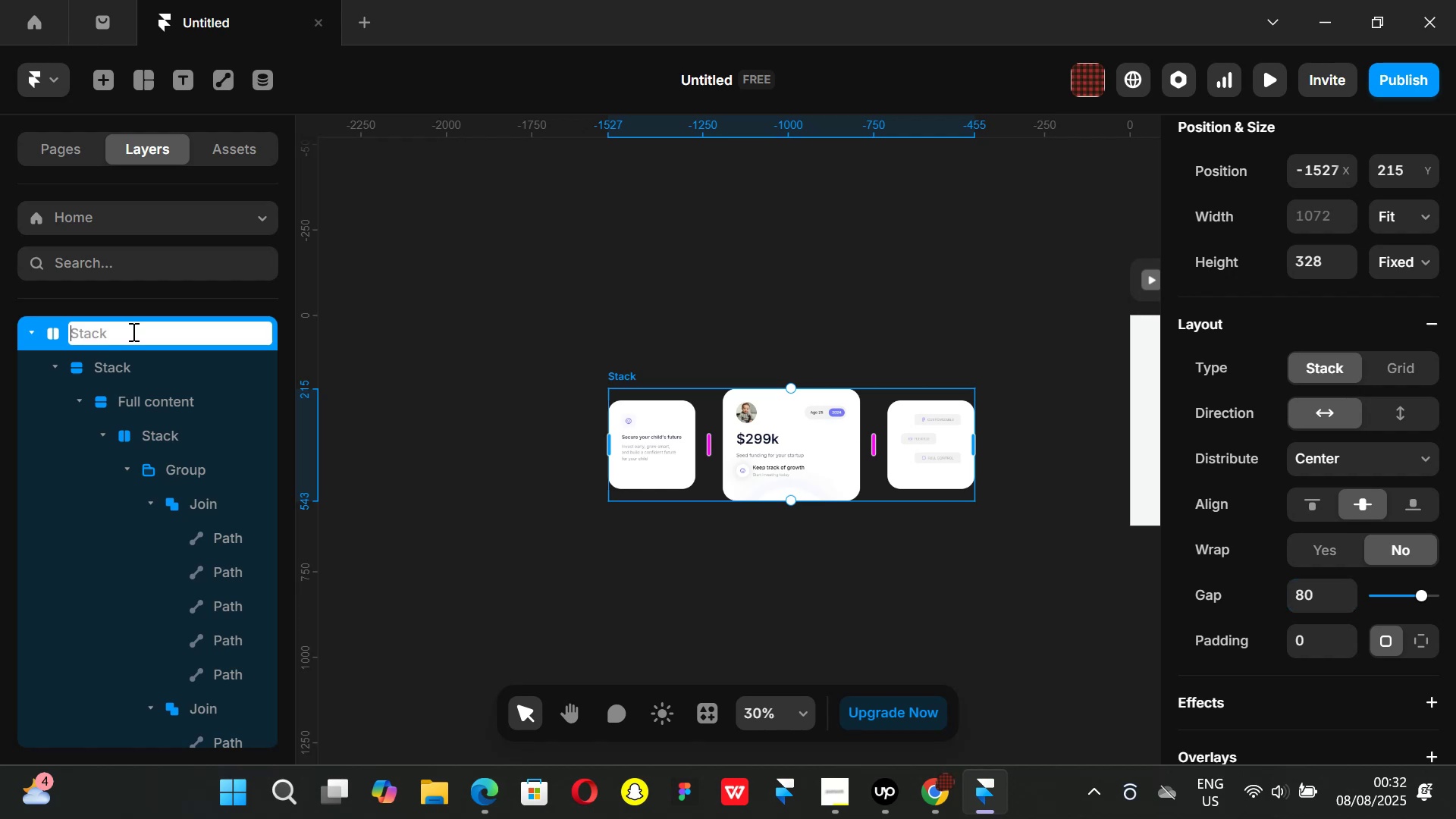 
type(Cards)
 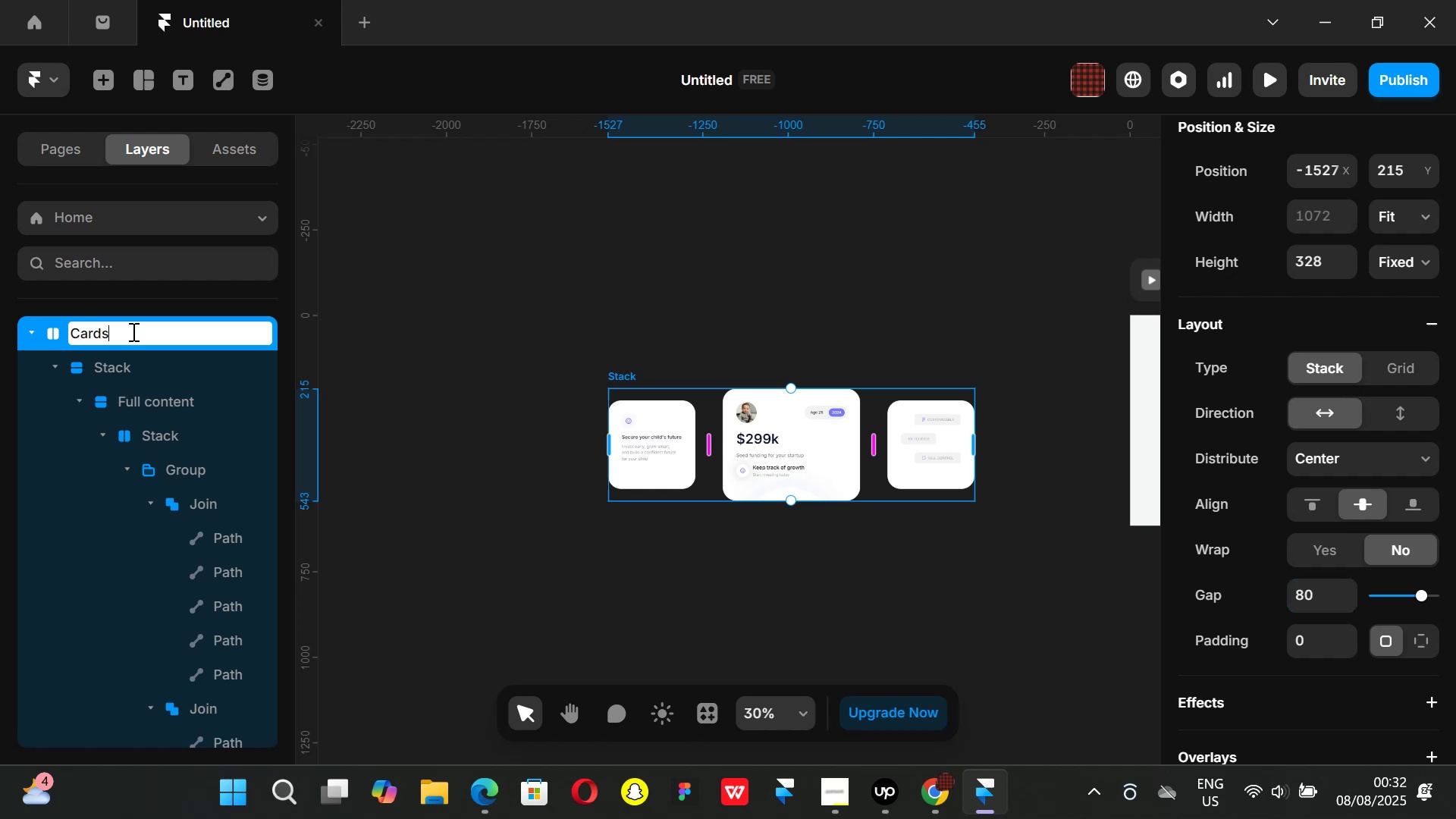 
key(Enter)
 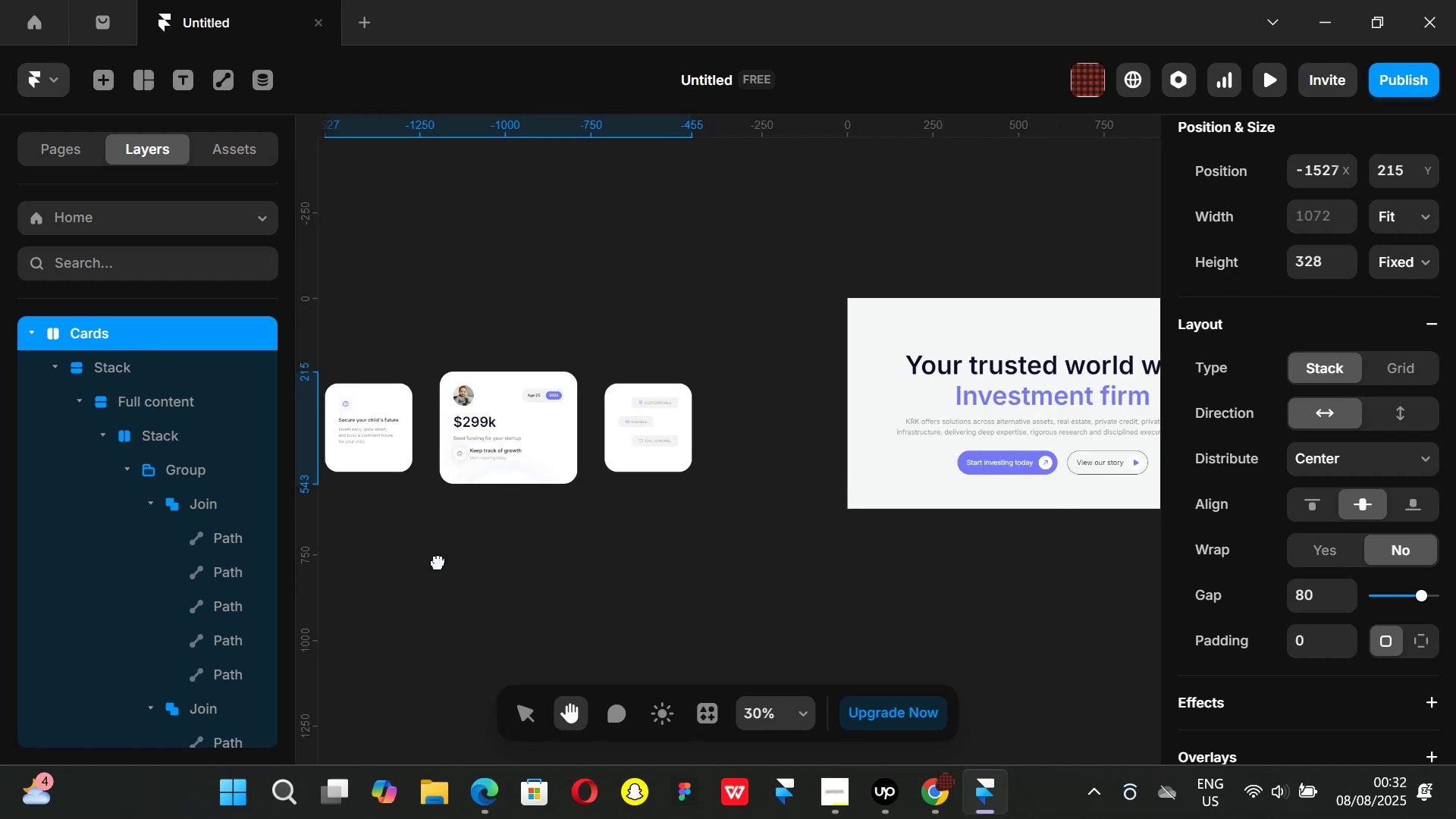 
scroll: coordinate [734, 536], scroll_direction: up, amount: 1.0
 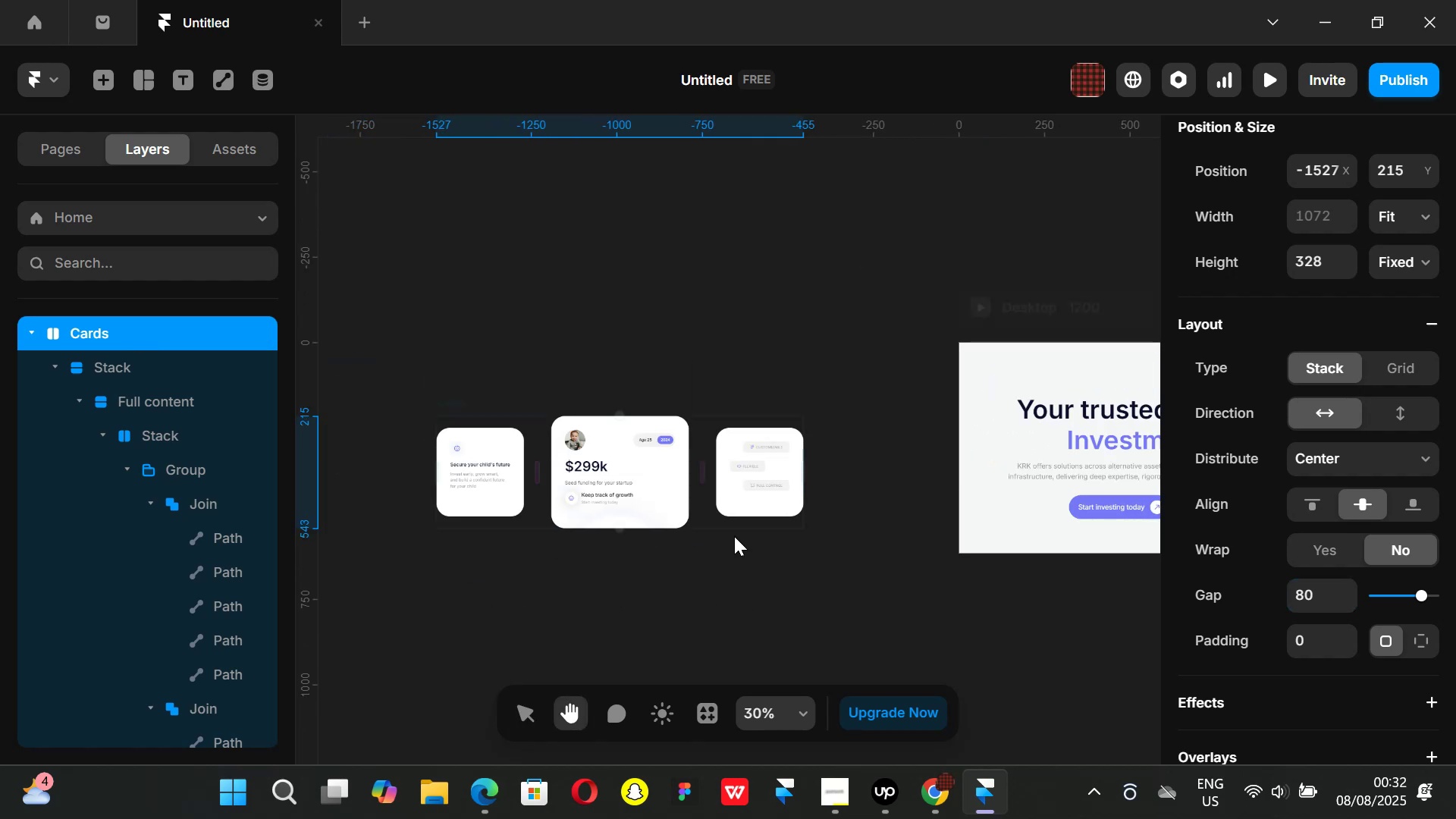 
key(Control+ControlLeft)
 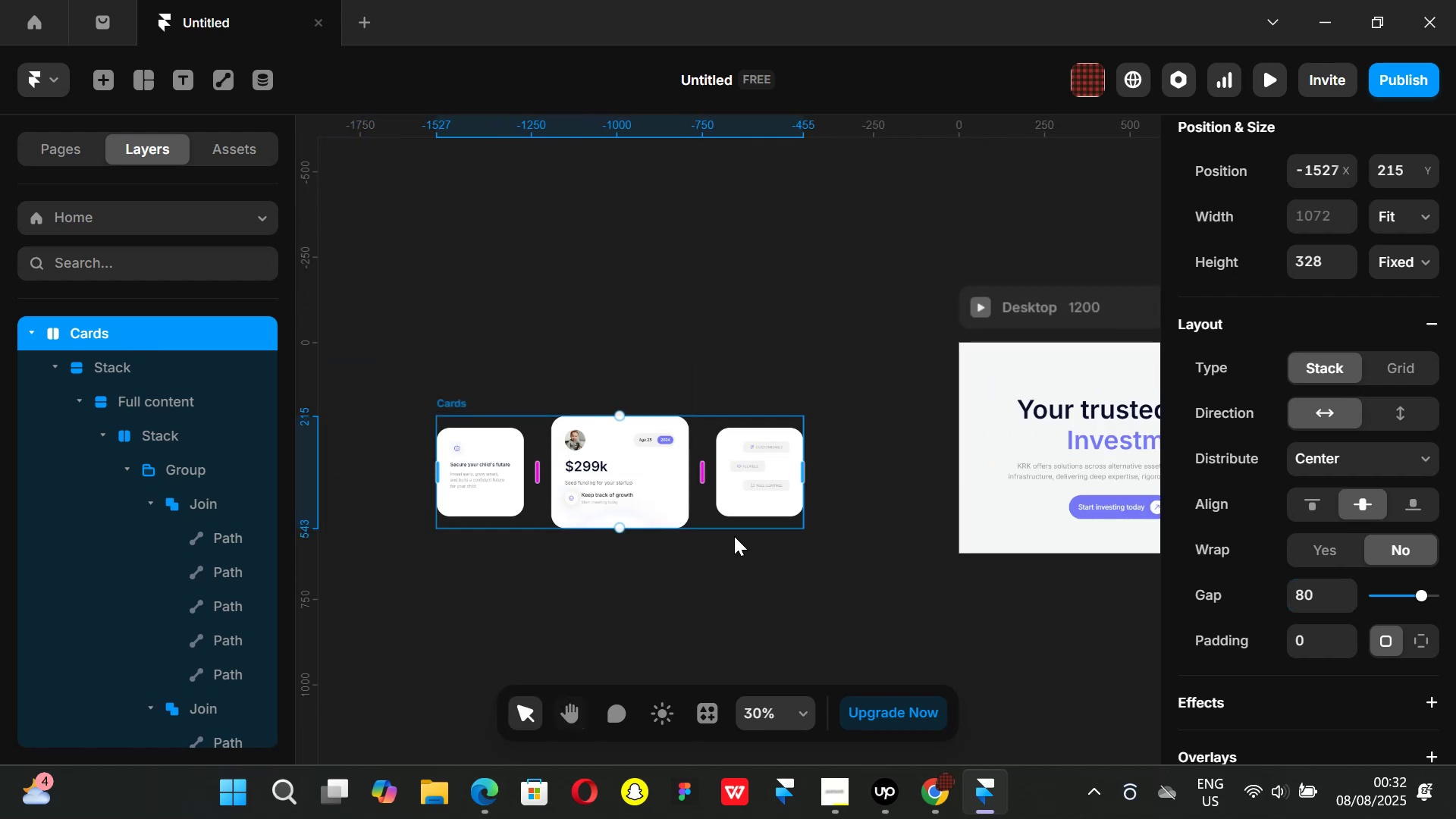 
key(Control+C)
 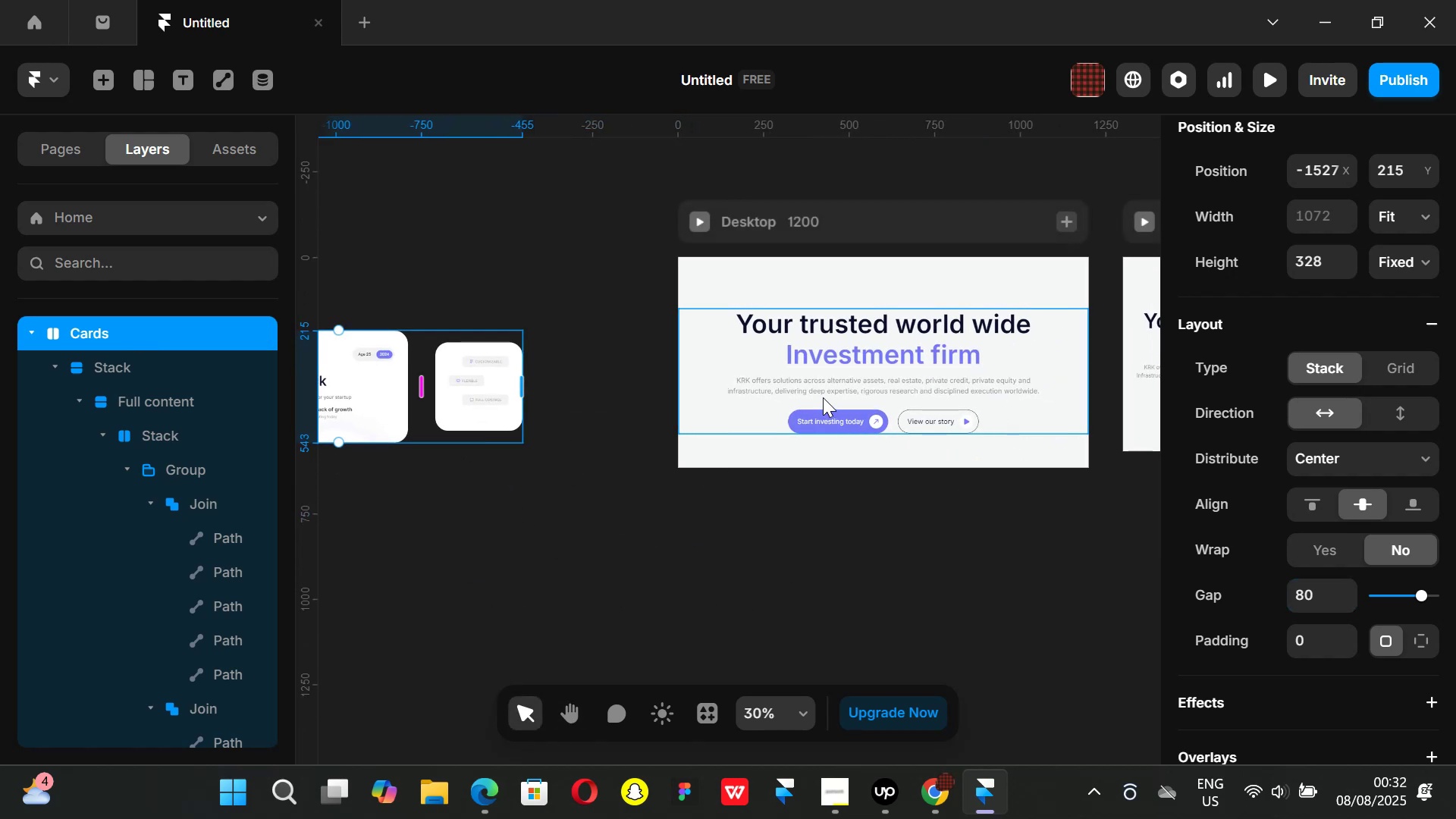 
left_click([937, 791])
 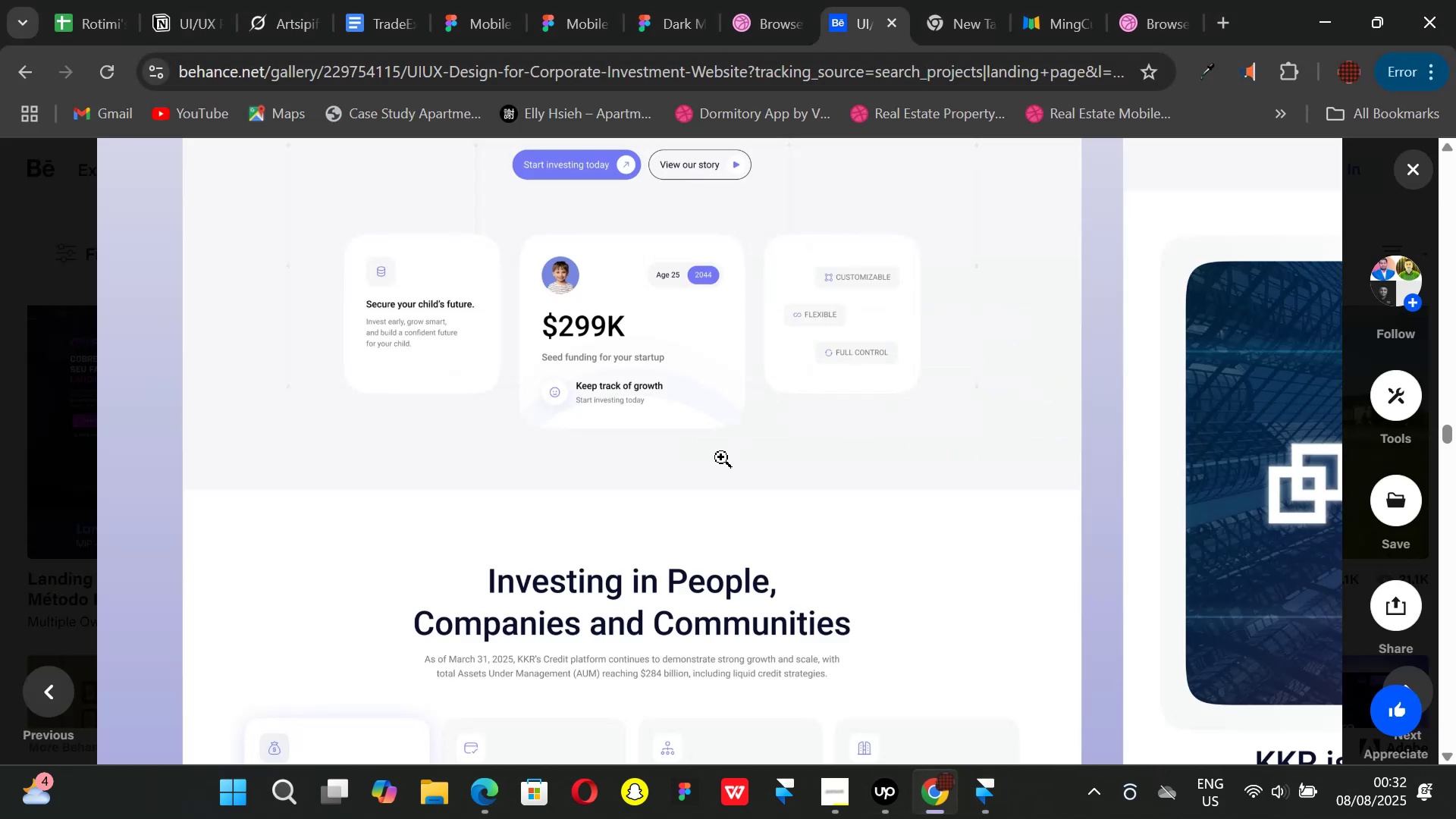 
scroll: coordinate [720, 457], scroll_direction: up, amount: 1.0
 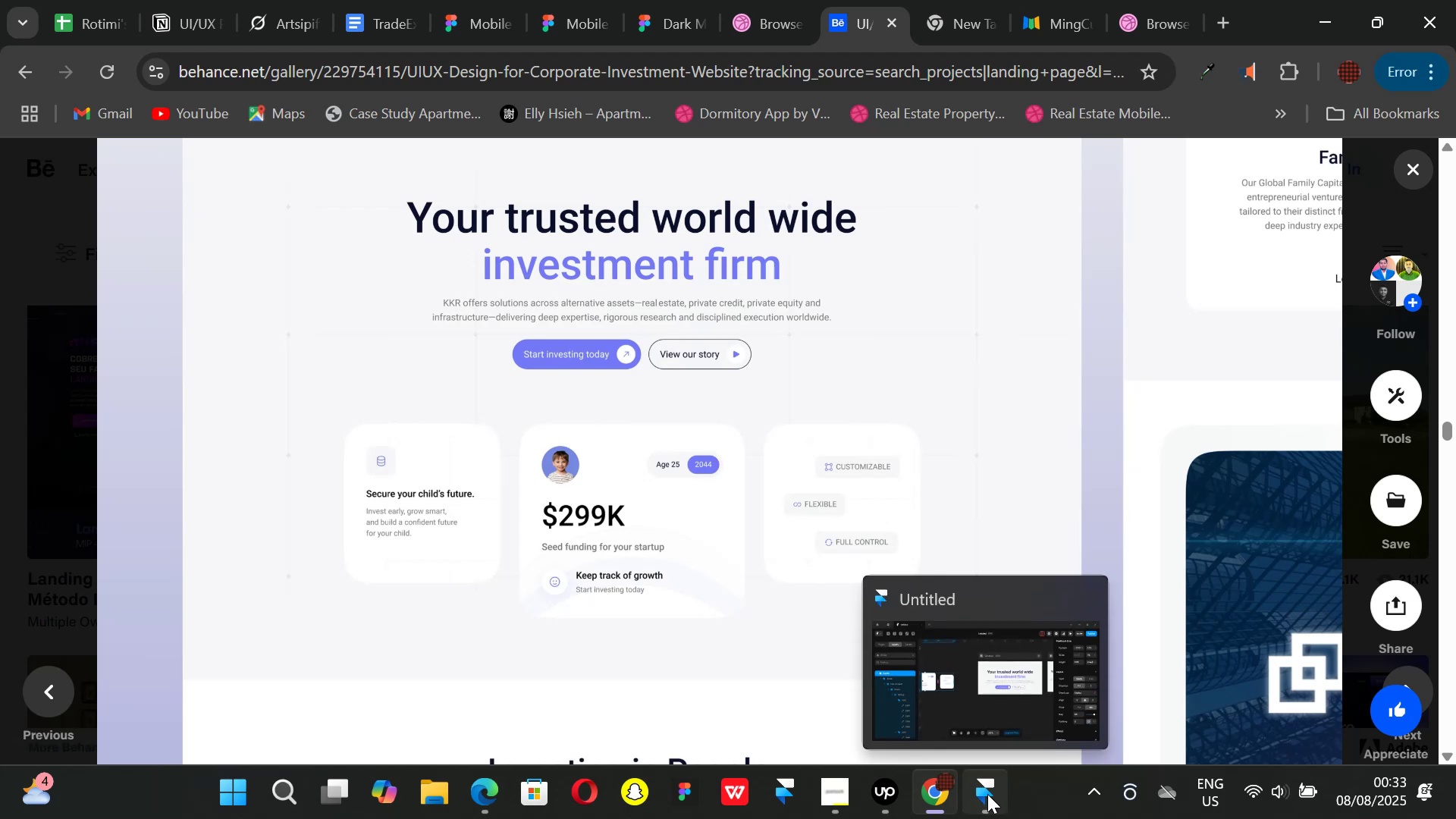 
left_click([982, 795])
 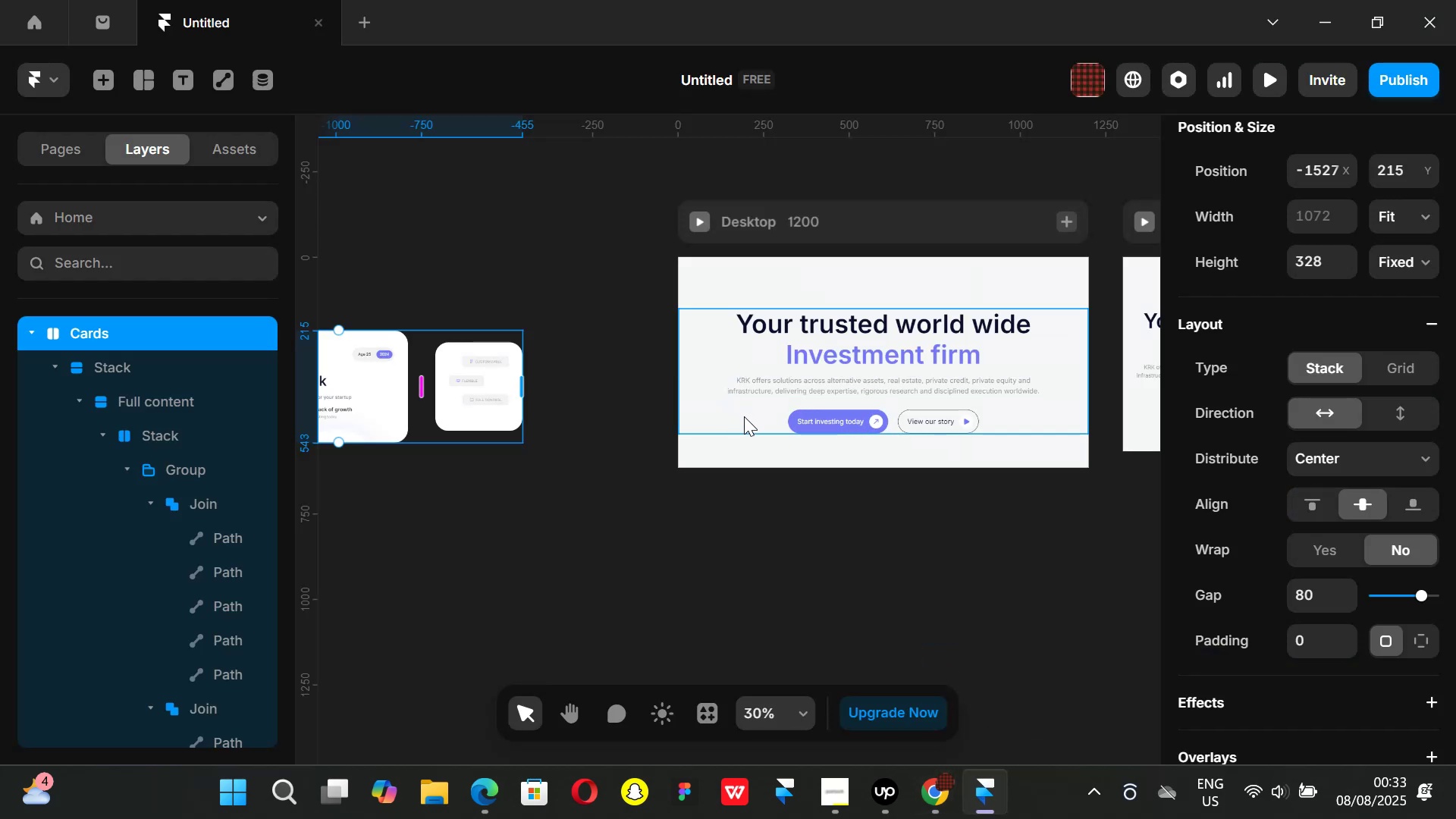 
wait(6.28)
 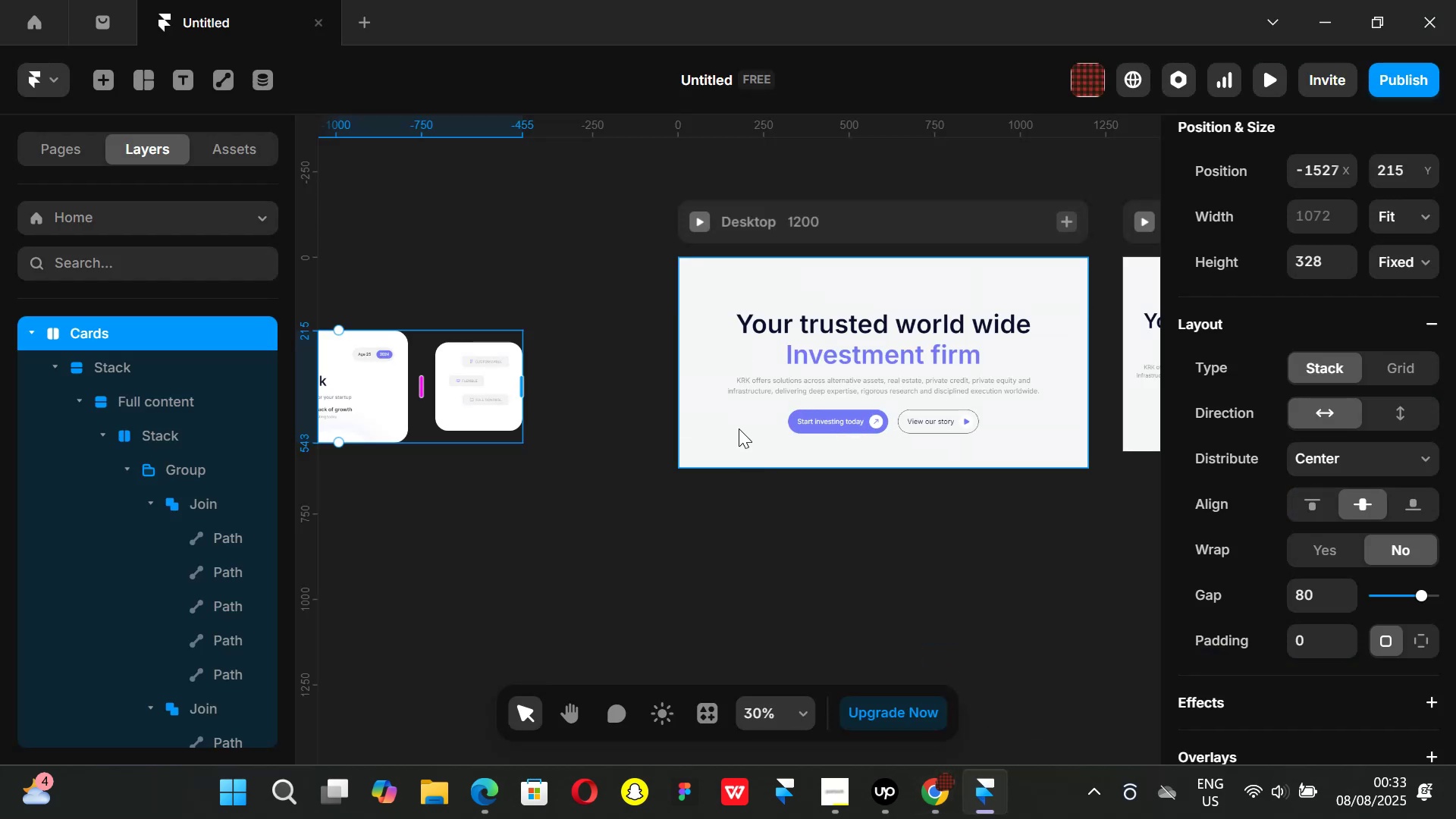 
left_click([752, 416])
 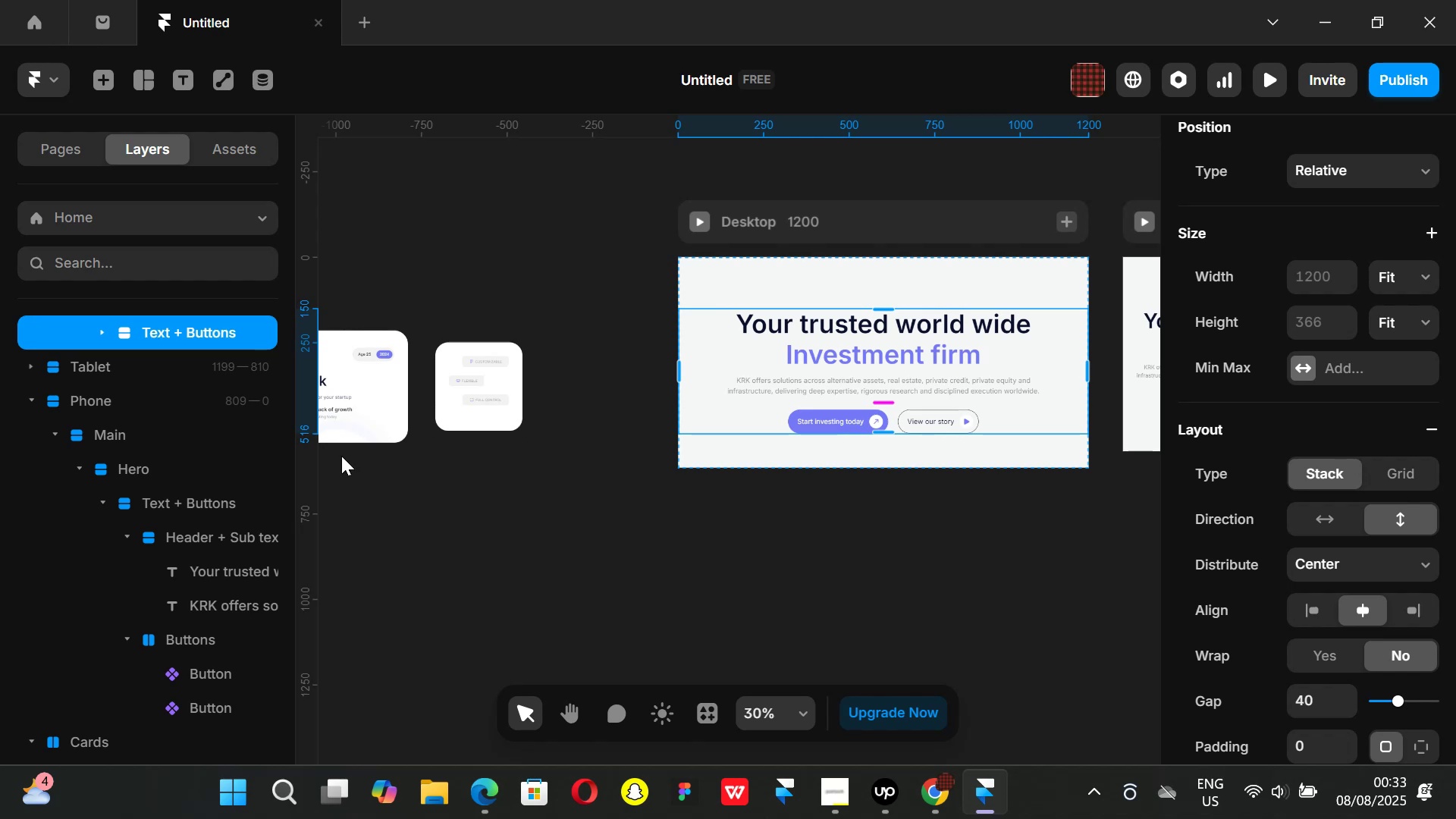 
scroll: coordinate [231, 467], scroll_direction: up, amount: 2.0
 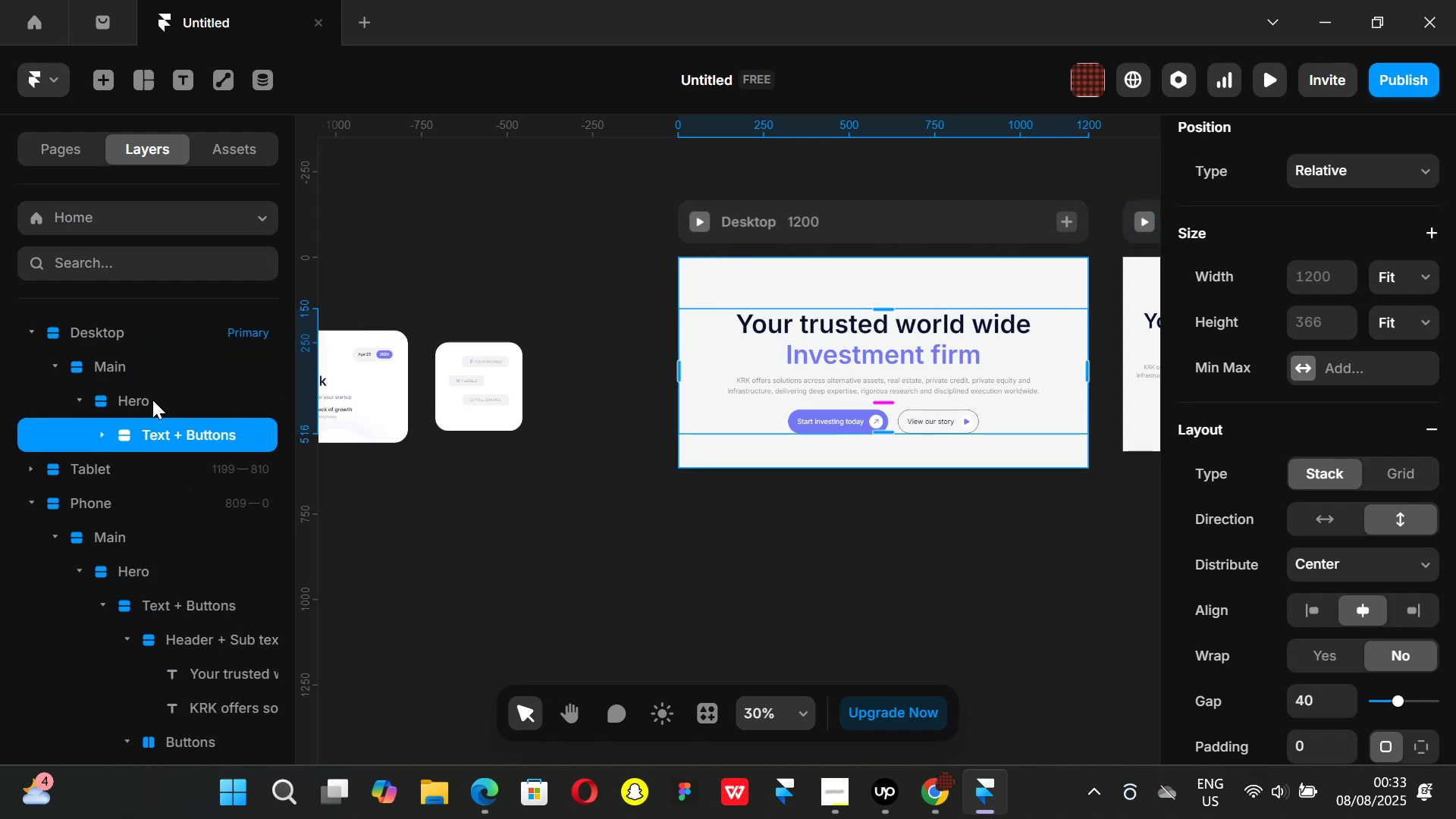 
left_click([152, 398])
 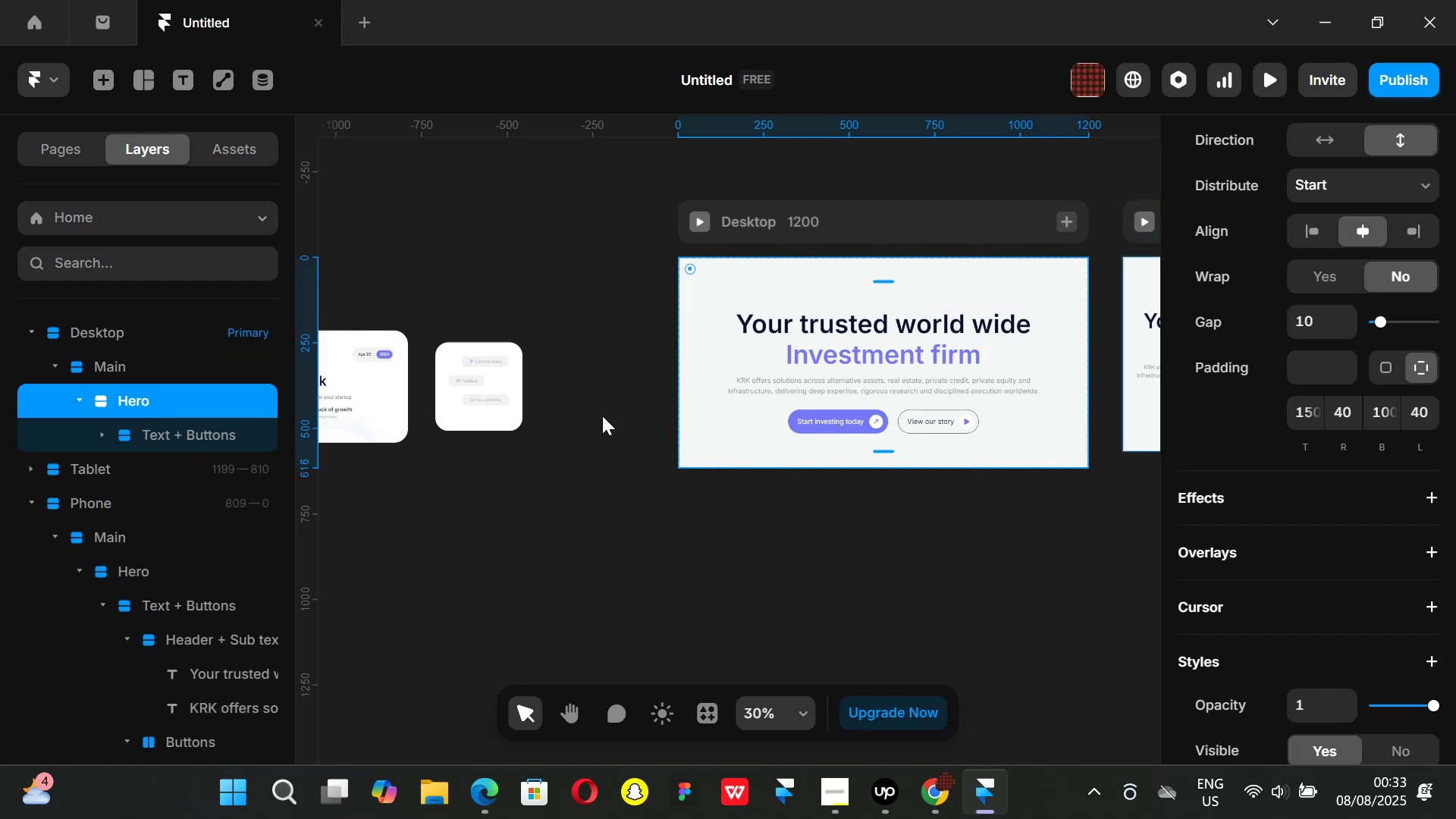 
key(Control+ControlLeft)
 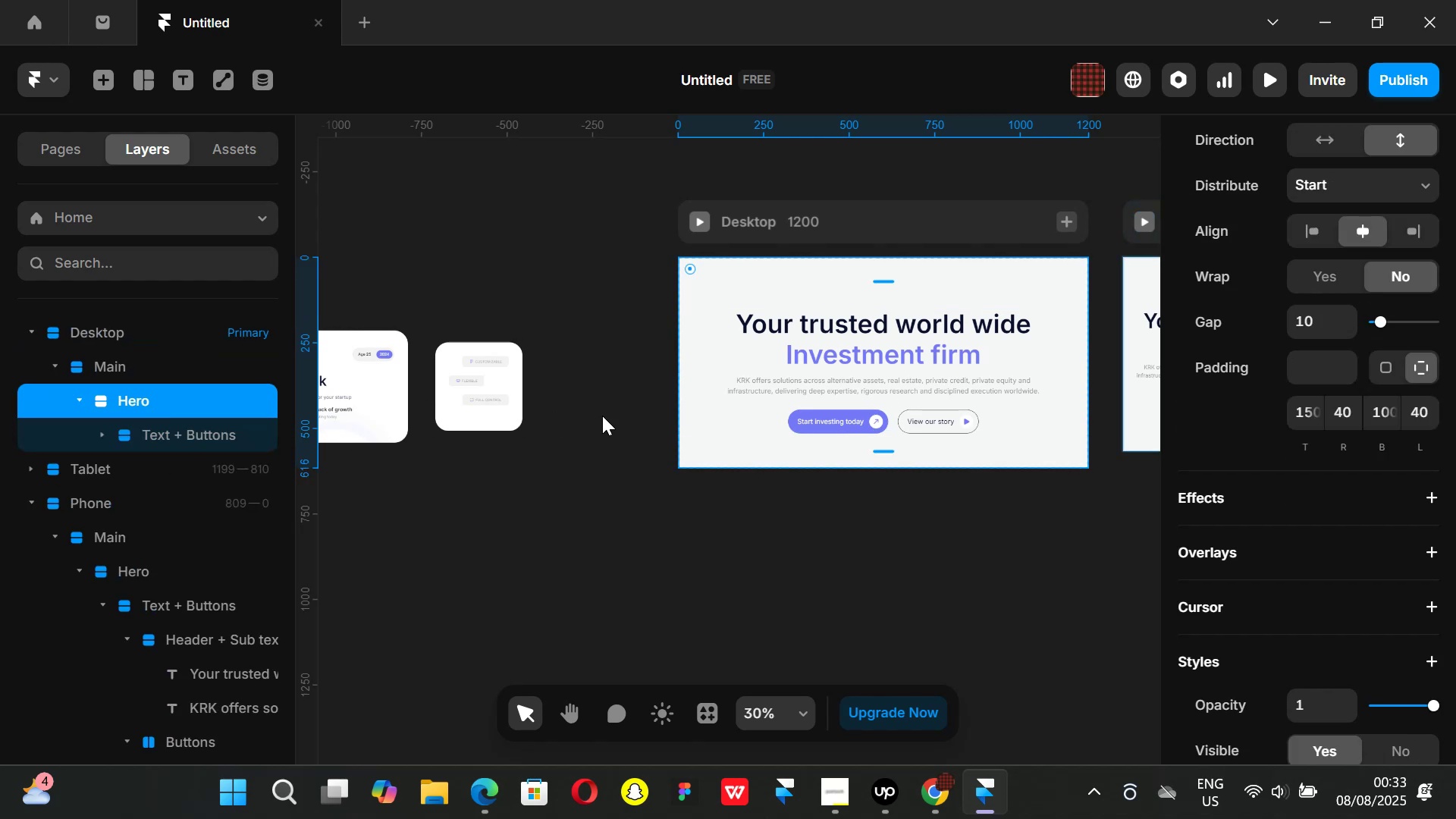 
key(Control+V)
 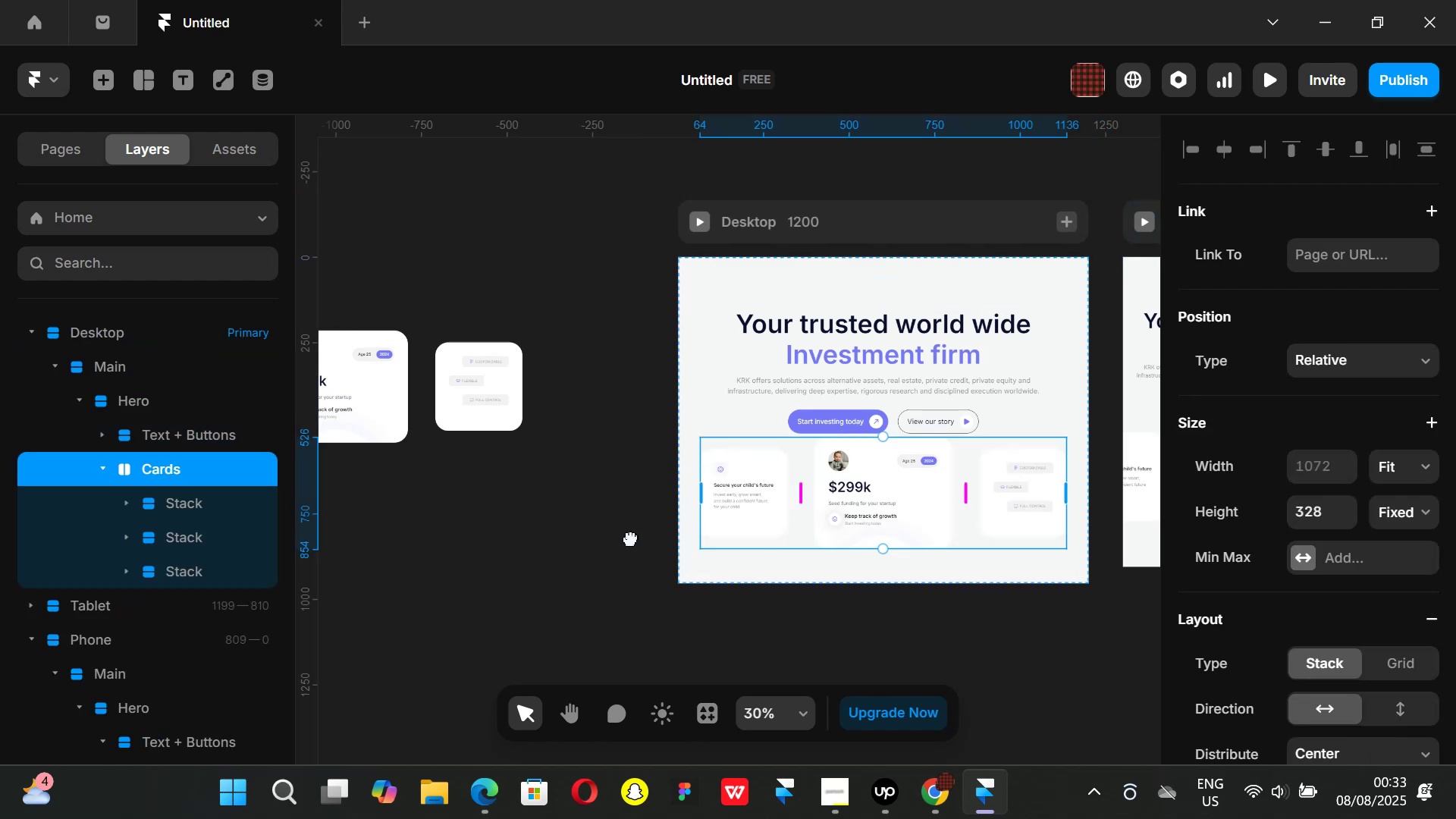 
left_click([607, 525])
 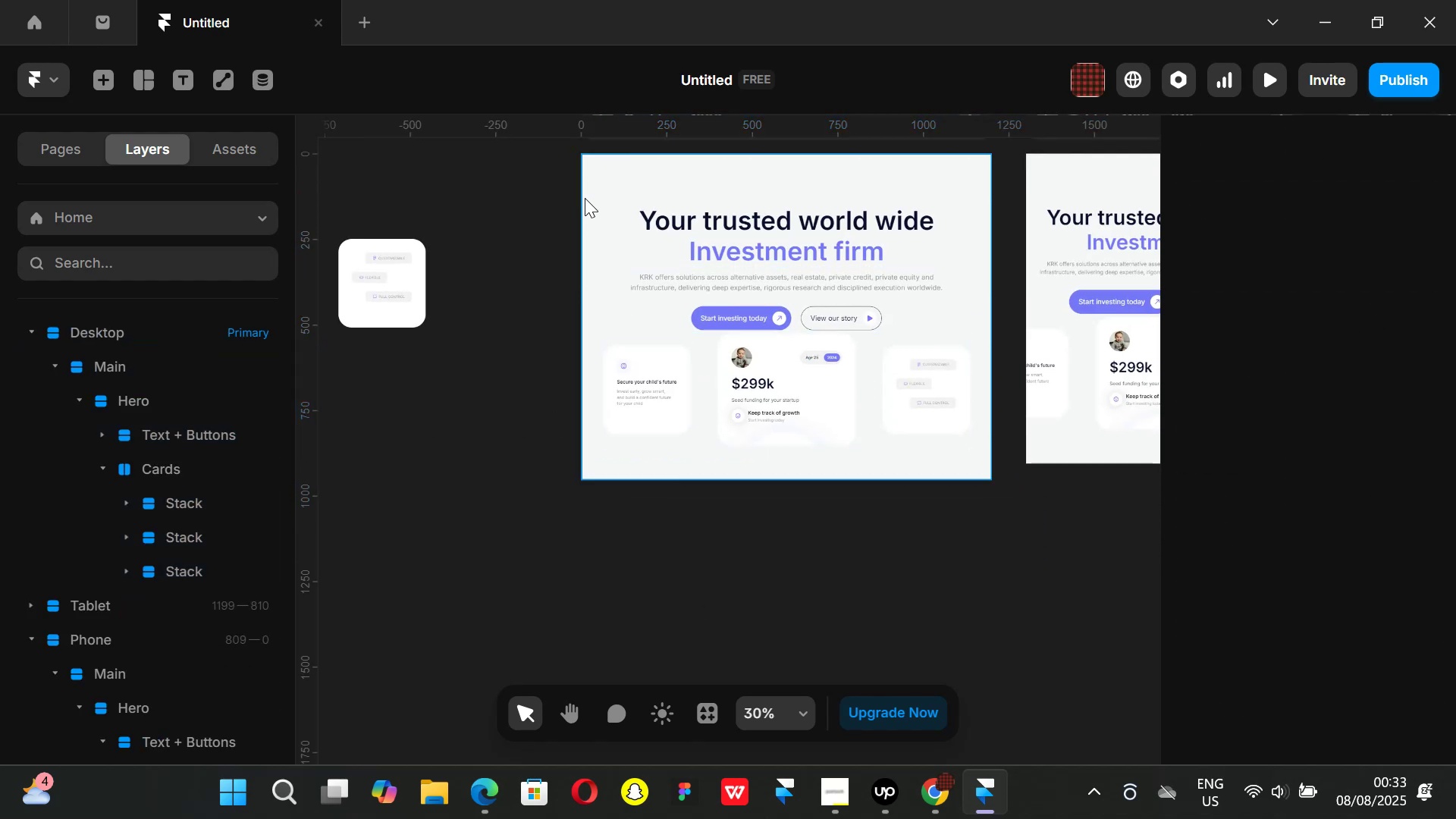 
left_click([611, 177])
 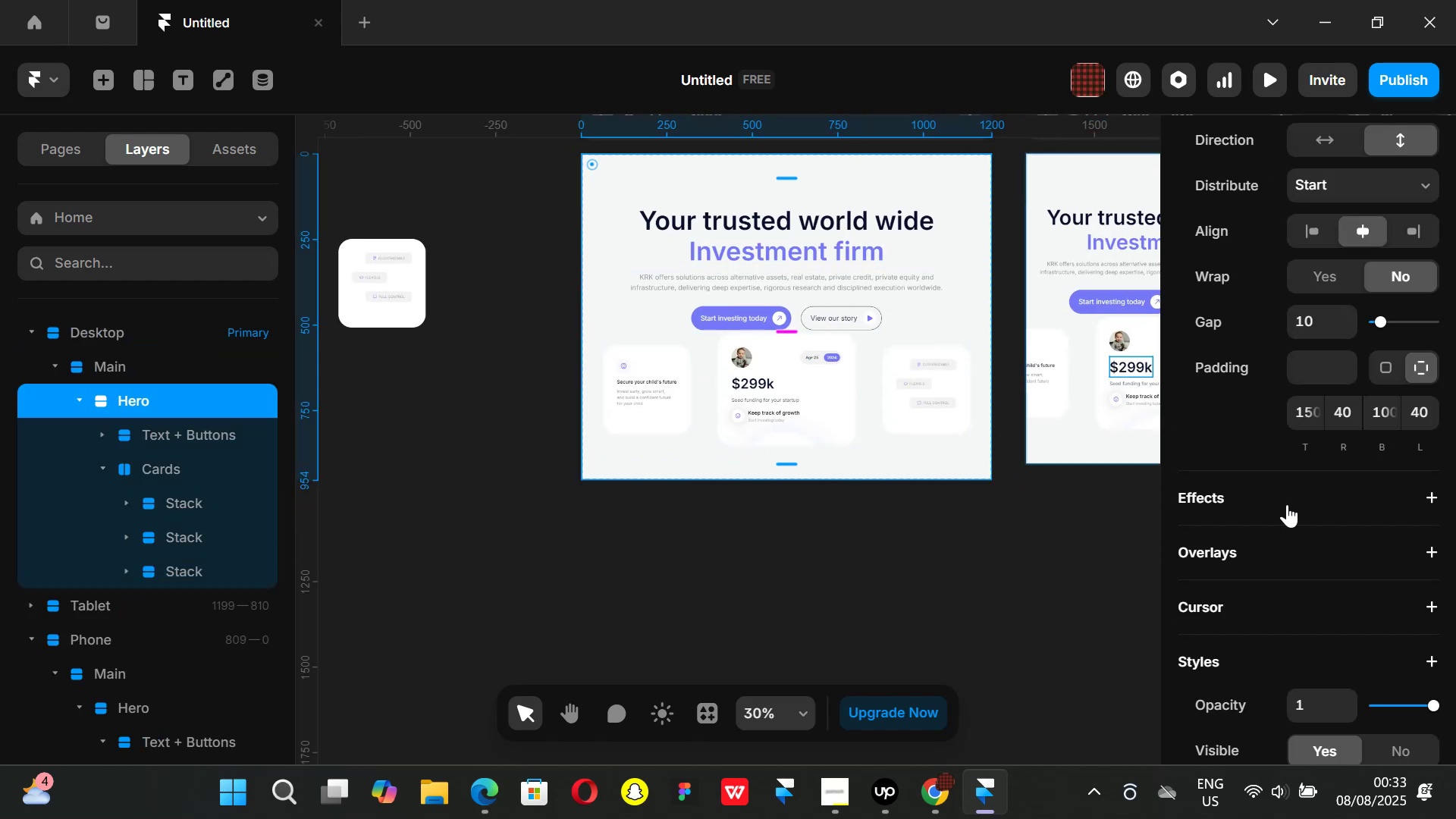 
scroll: coordinate [1301, 508], scroll_direction: none, amount: 0.0
 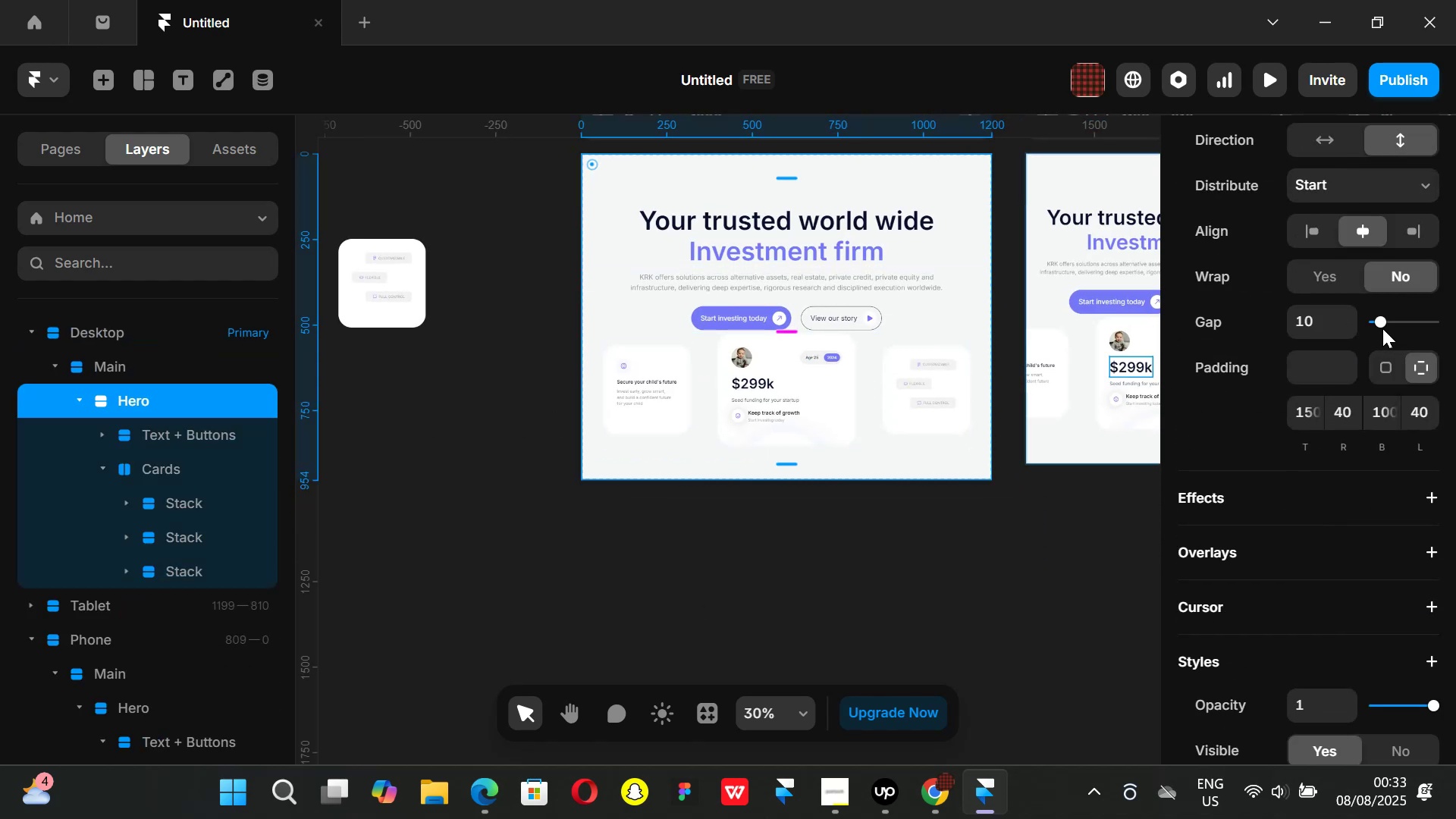 
left_click_drag(start_coordinate=[1380, 321], to_coordinate=[1414, 322])
 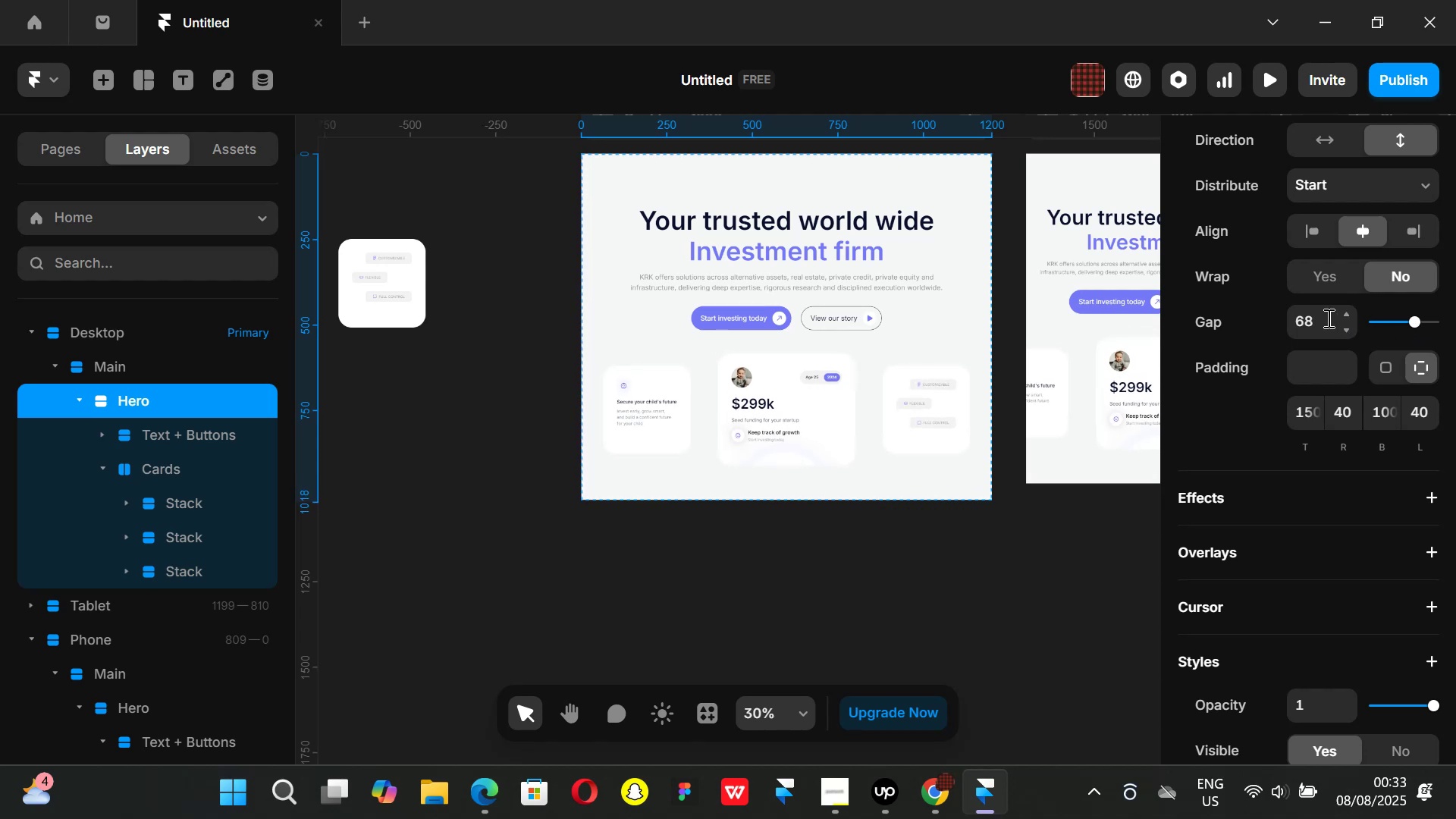 
left_click([1327, 318])
 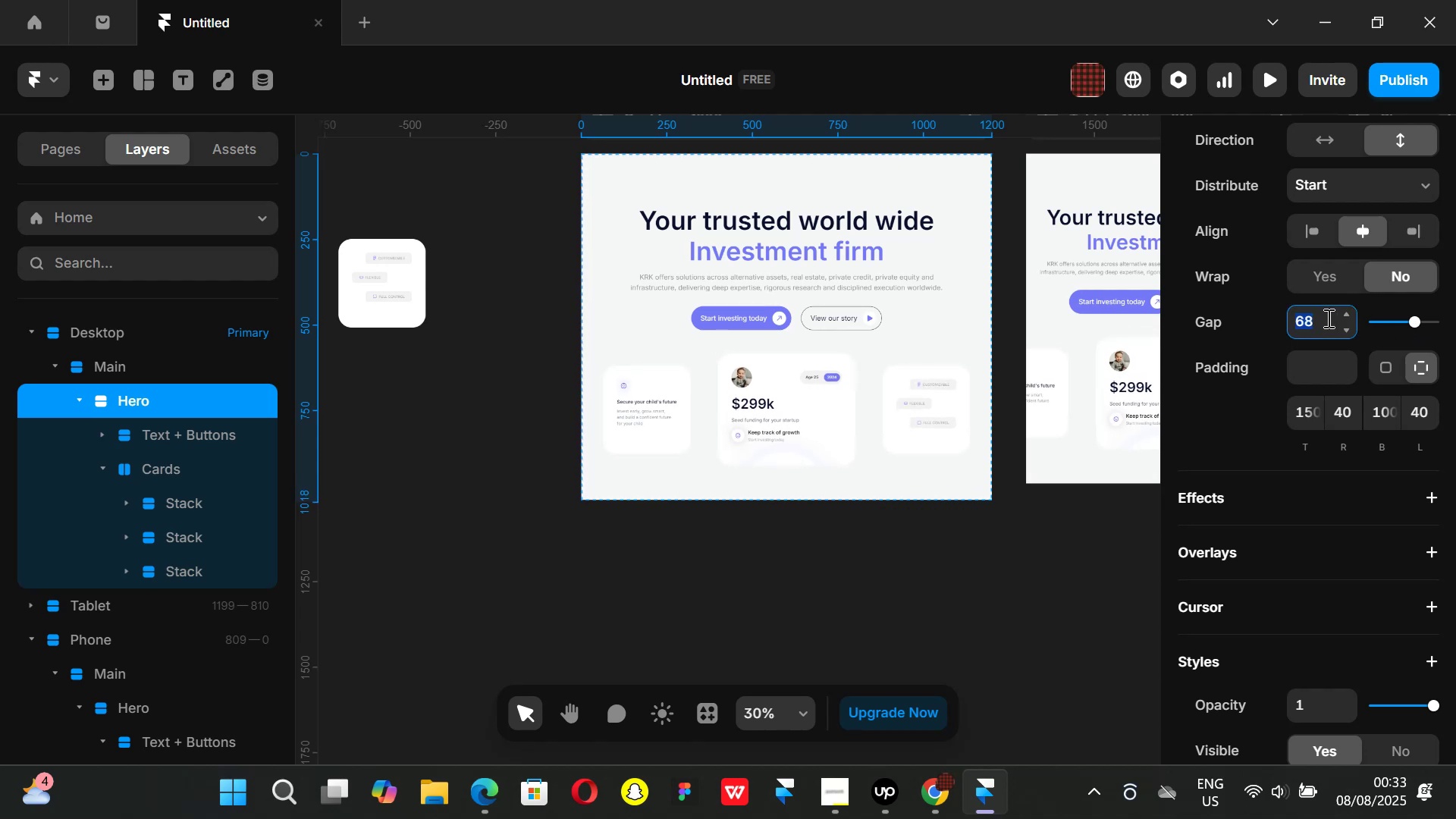 
type(80)
 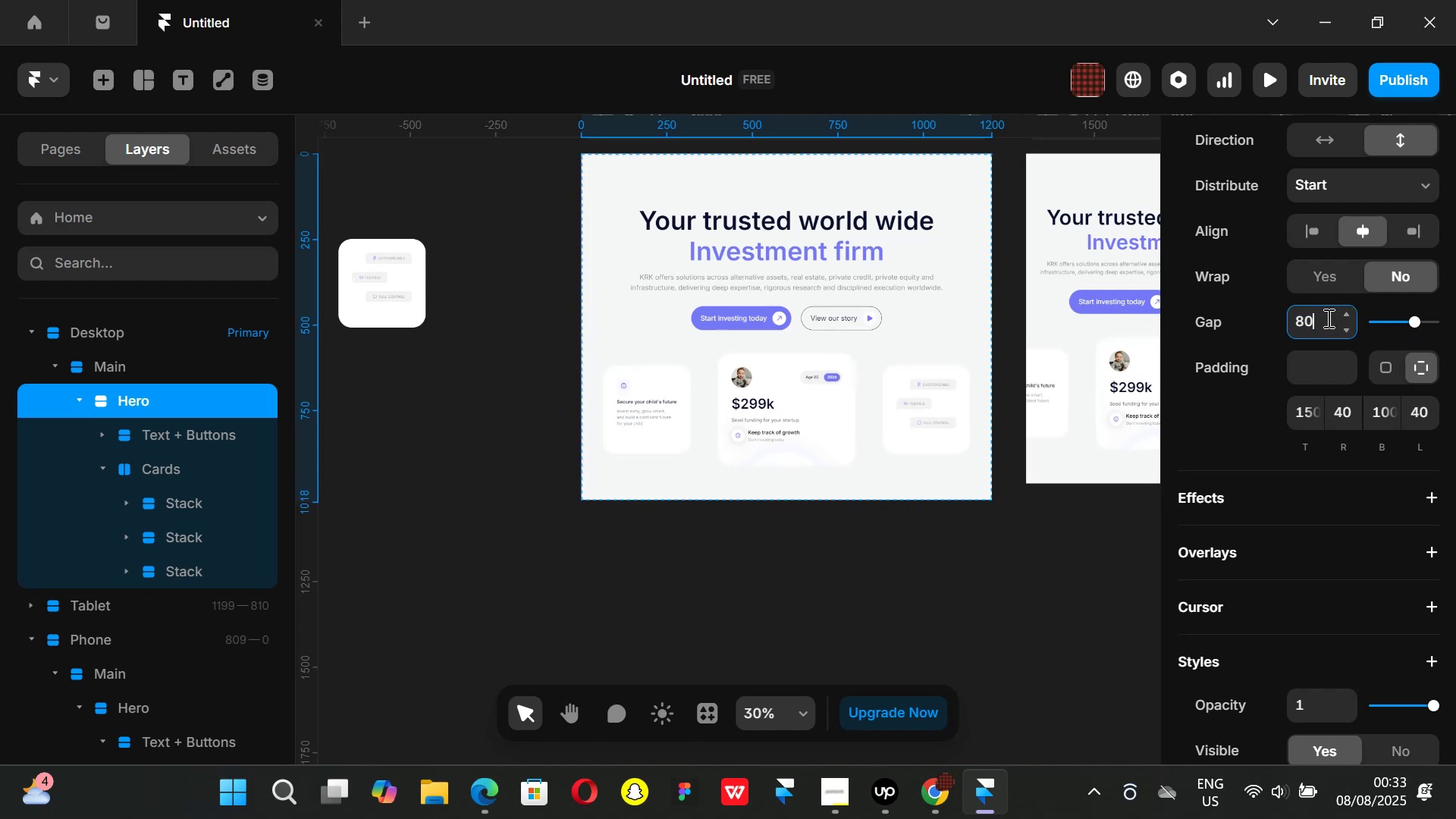 
key(Enter)
 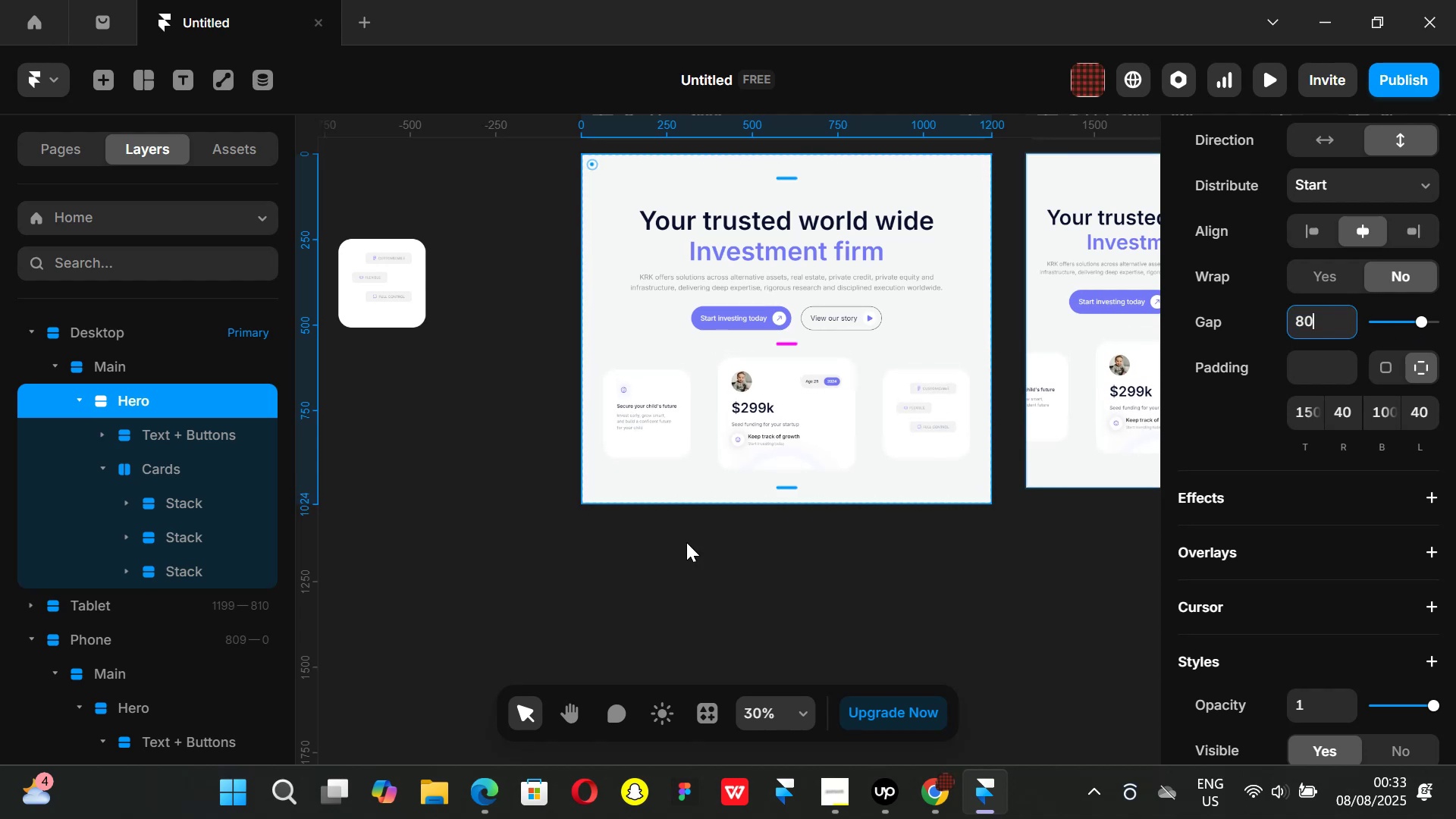 
left_click([661, 579])
 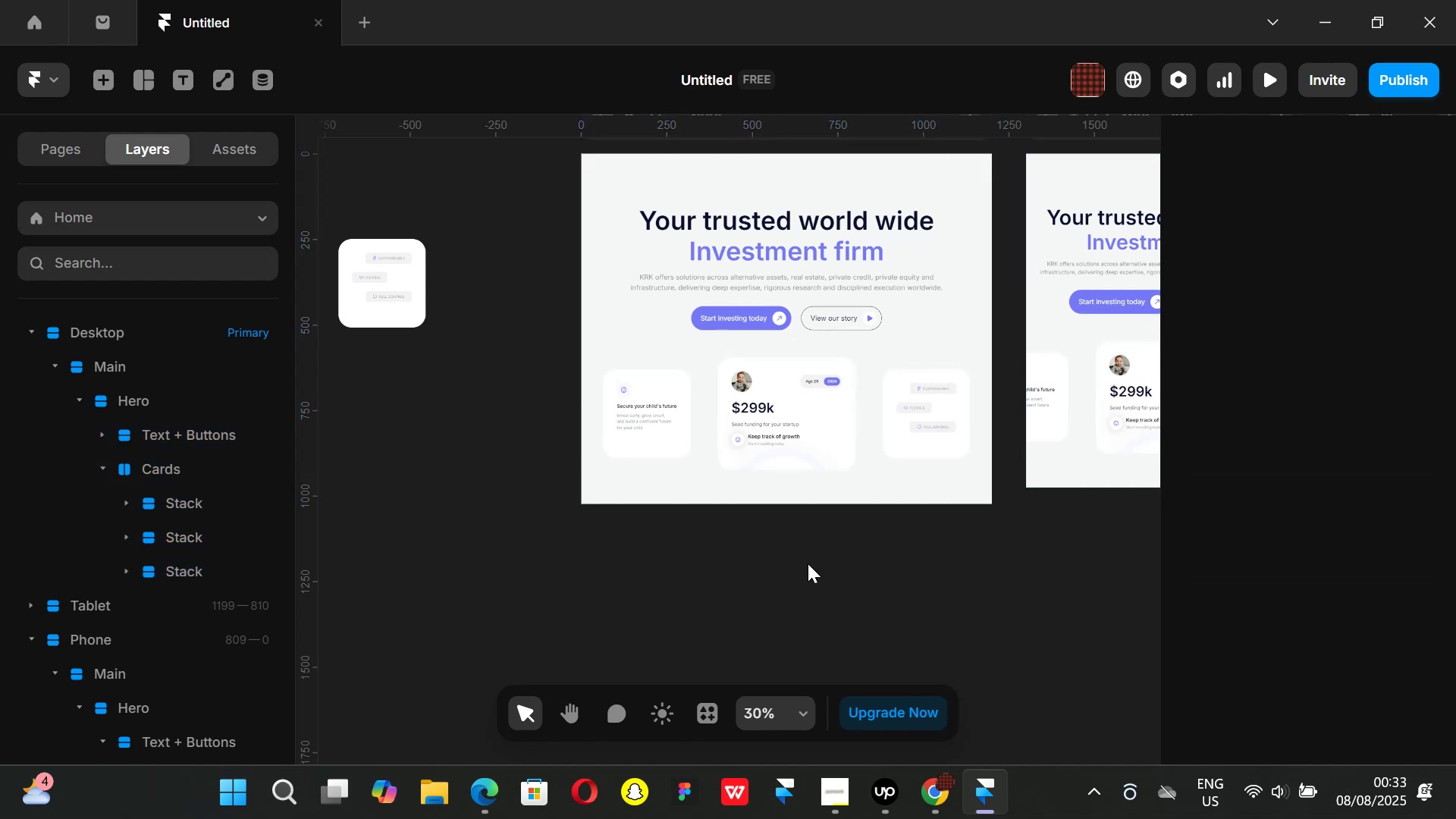 
hold_key(key=ControlLeft, duration=0.82)
scroll: coordinate [833, 550], scroll_direction: up, amount: 4.0
 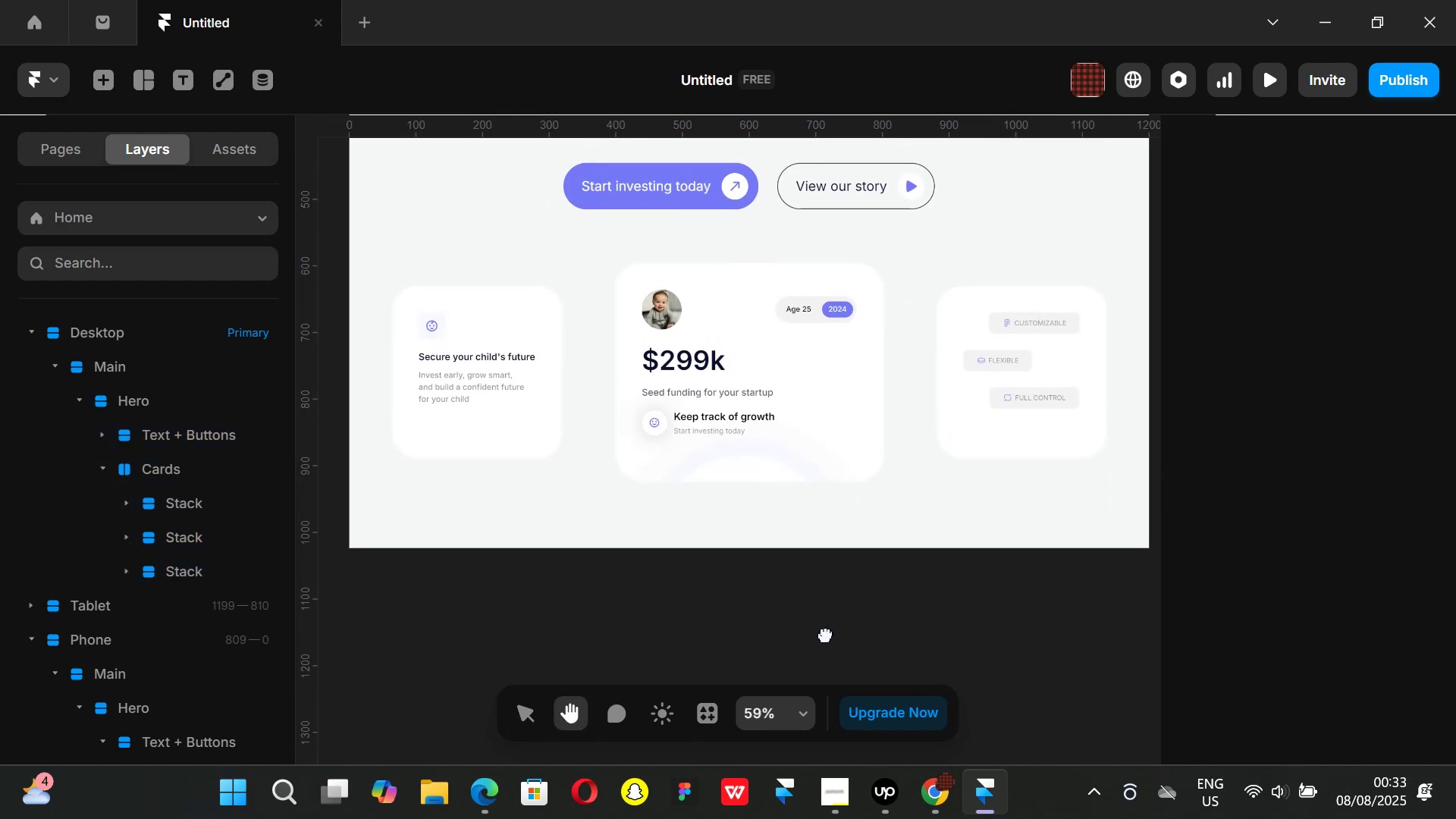 
hold_key(key=ControlLeft, duration=0.71)
scroll: coordinate [796, 614], scroll_direction: down, amount: 2.0
 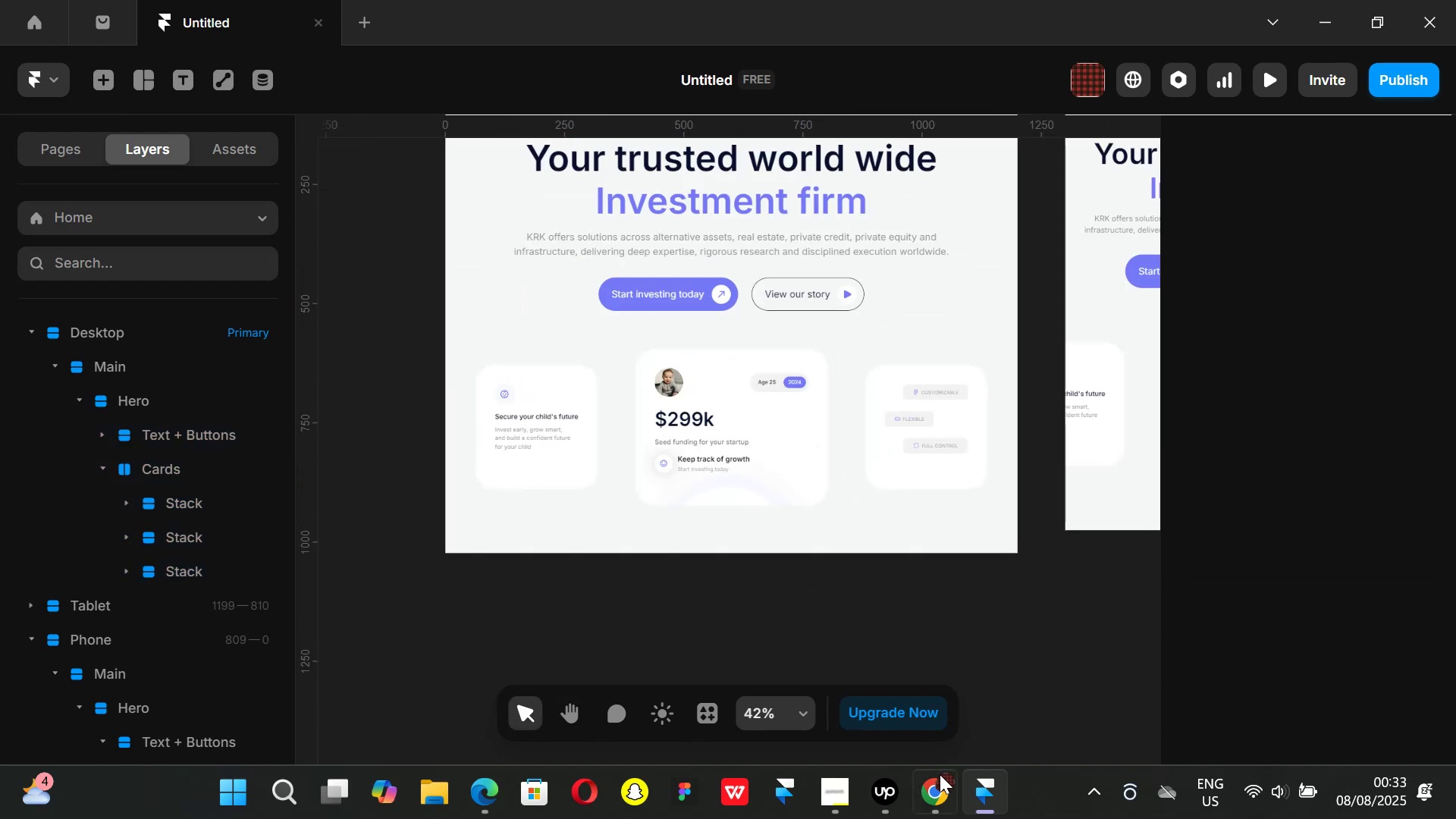 
left_click([950, 786])
 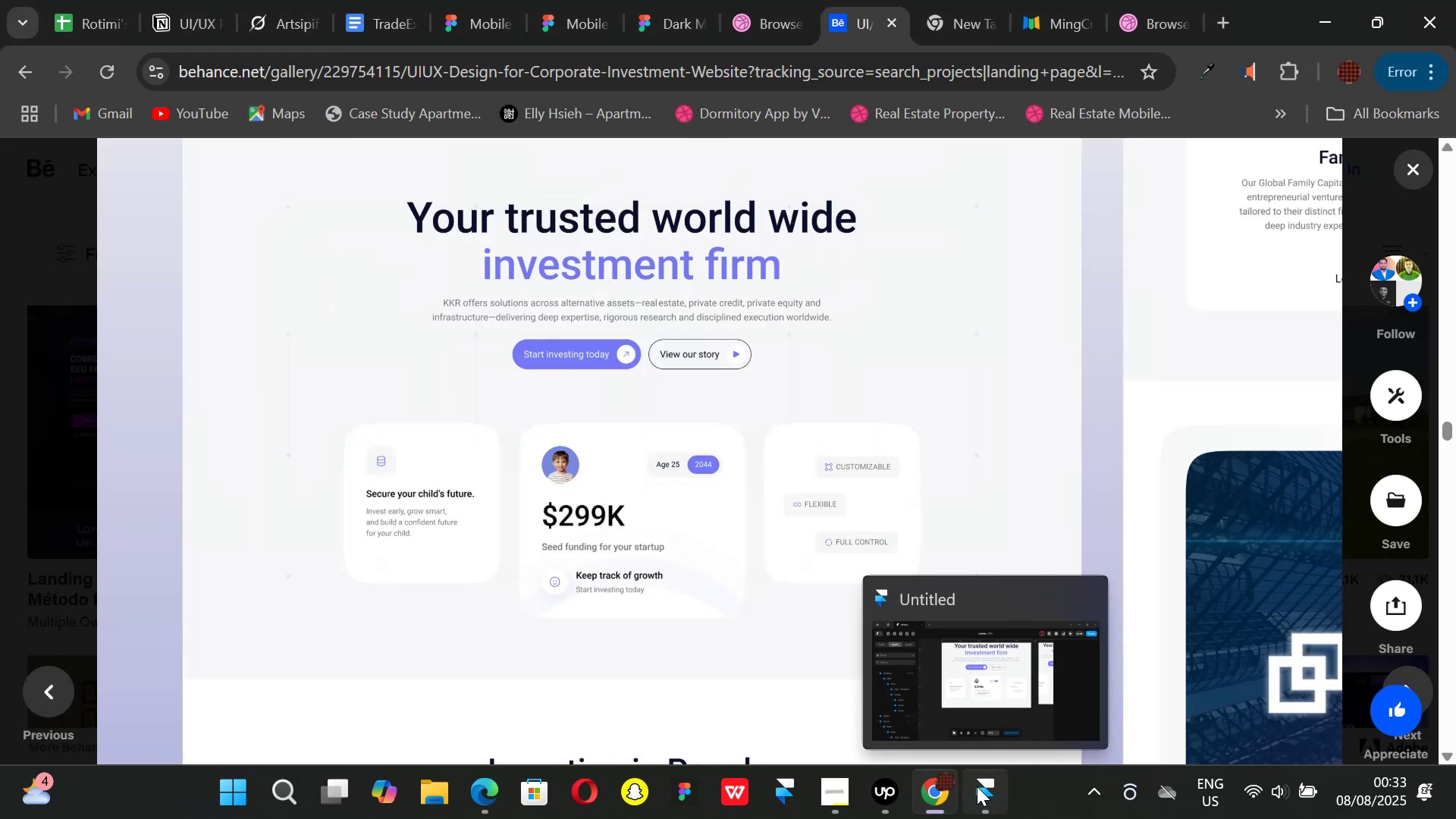 
left_click([977, 786])
 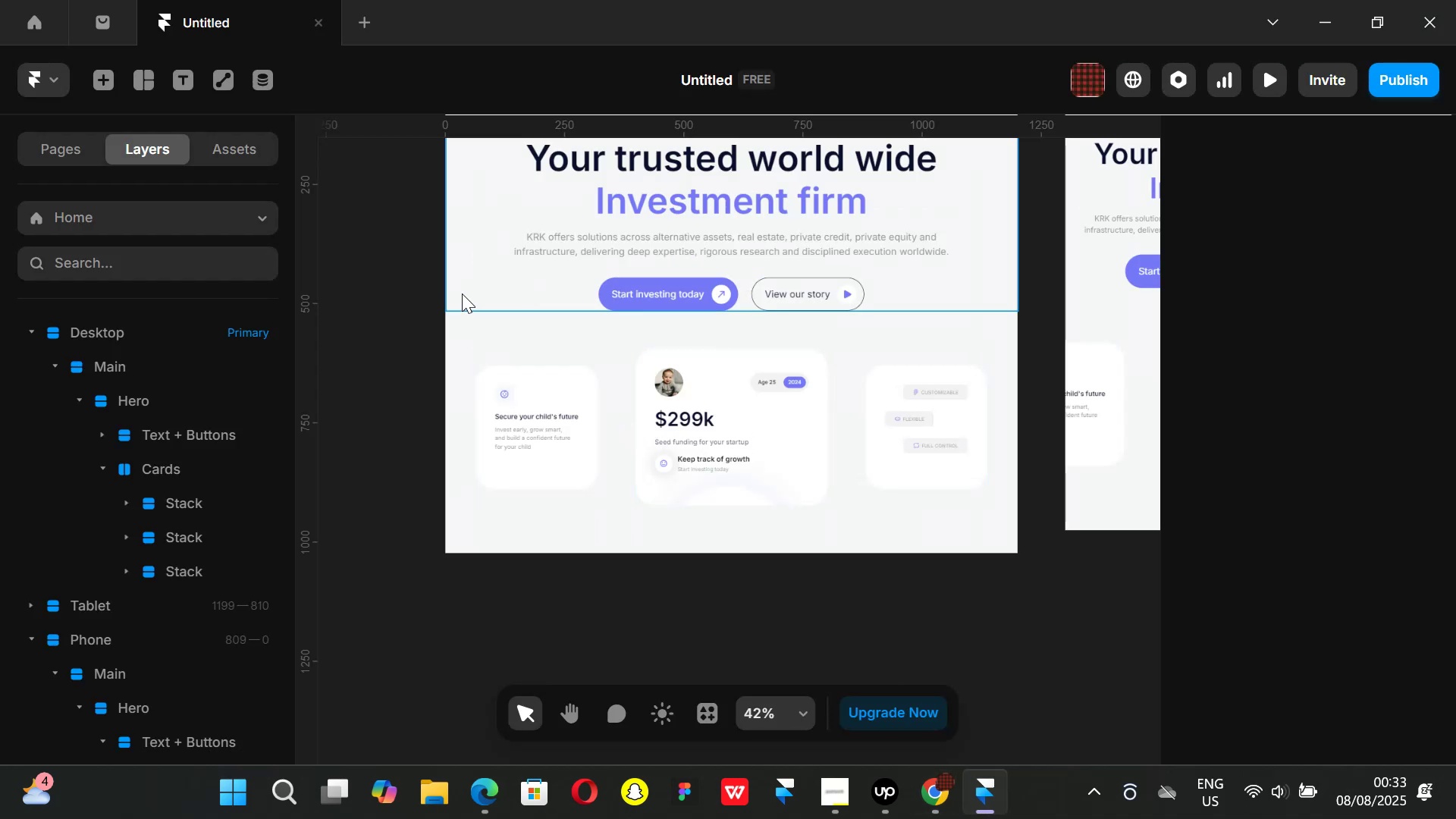 
left_click([457, 331])
 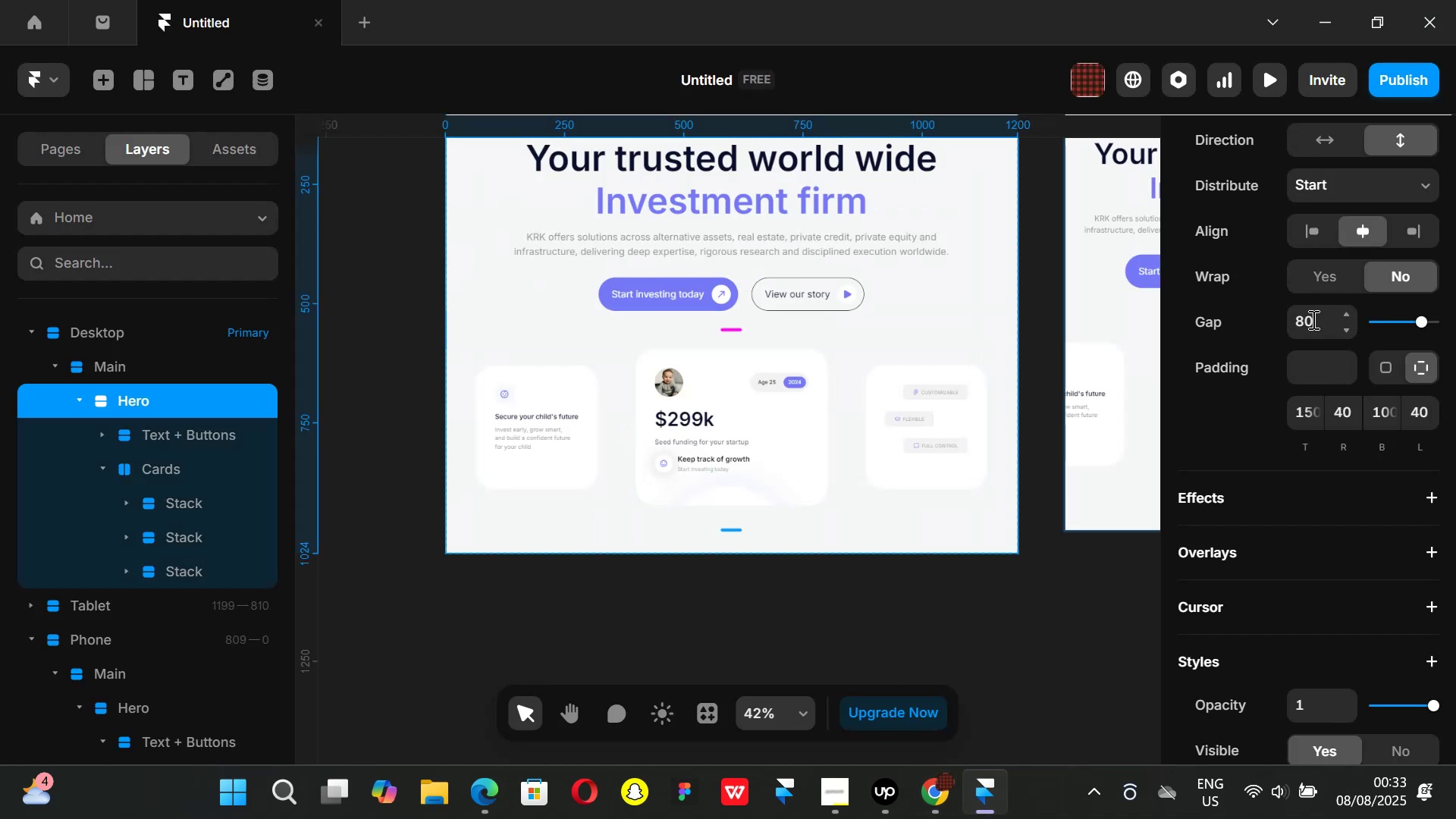 
left_click([1312, 318])
 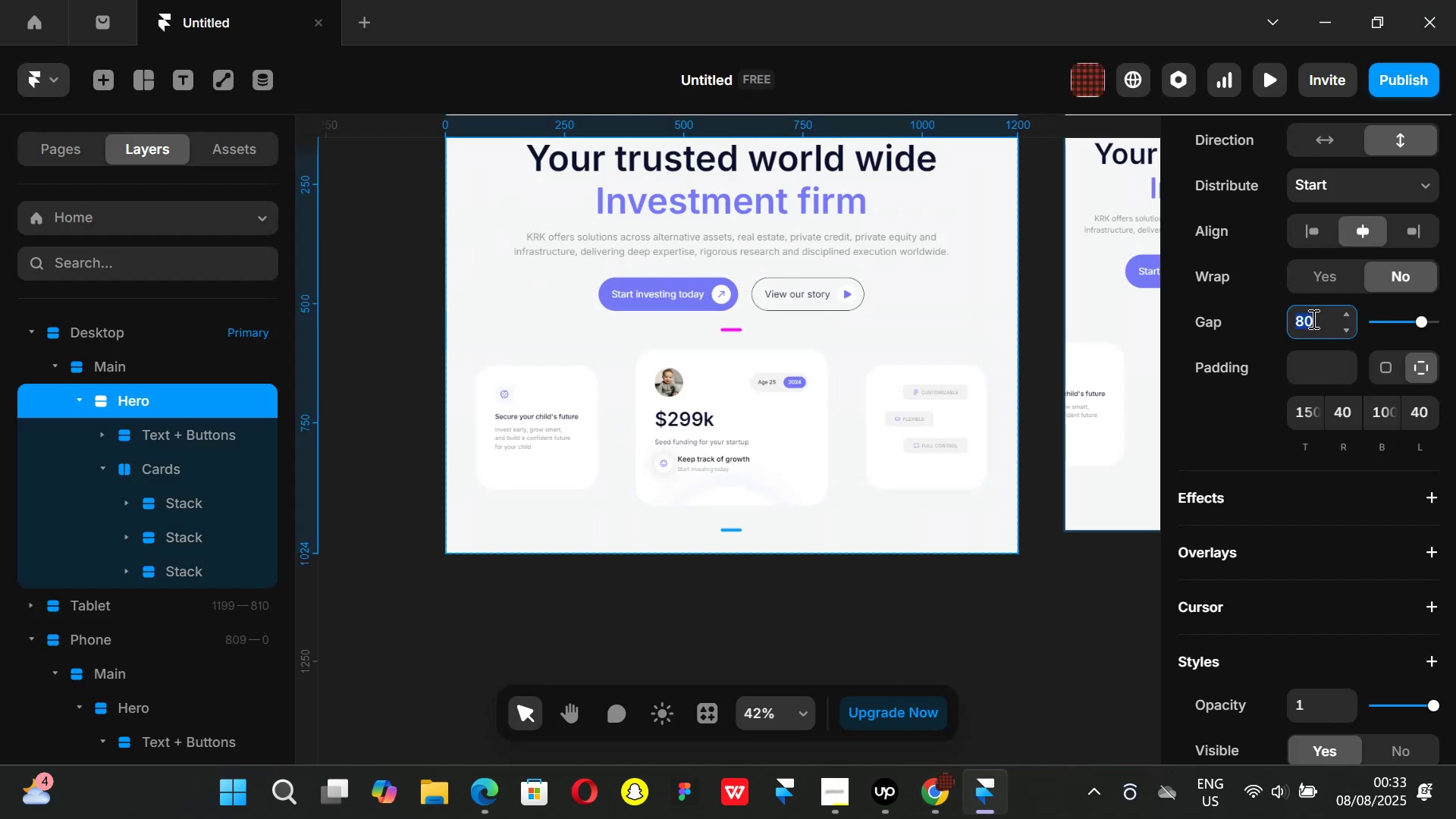 
type(100)
 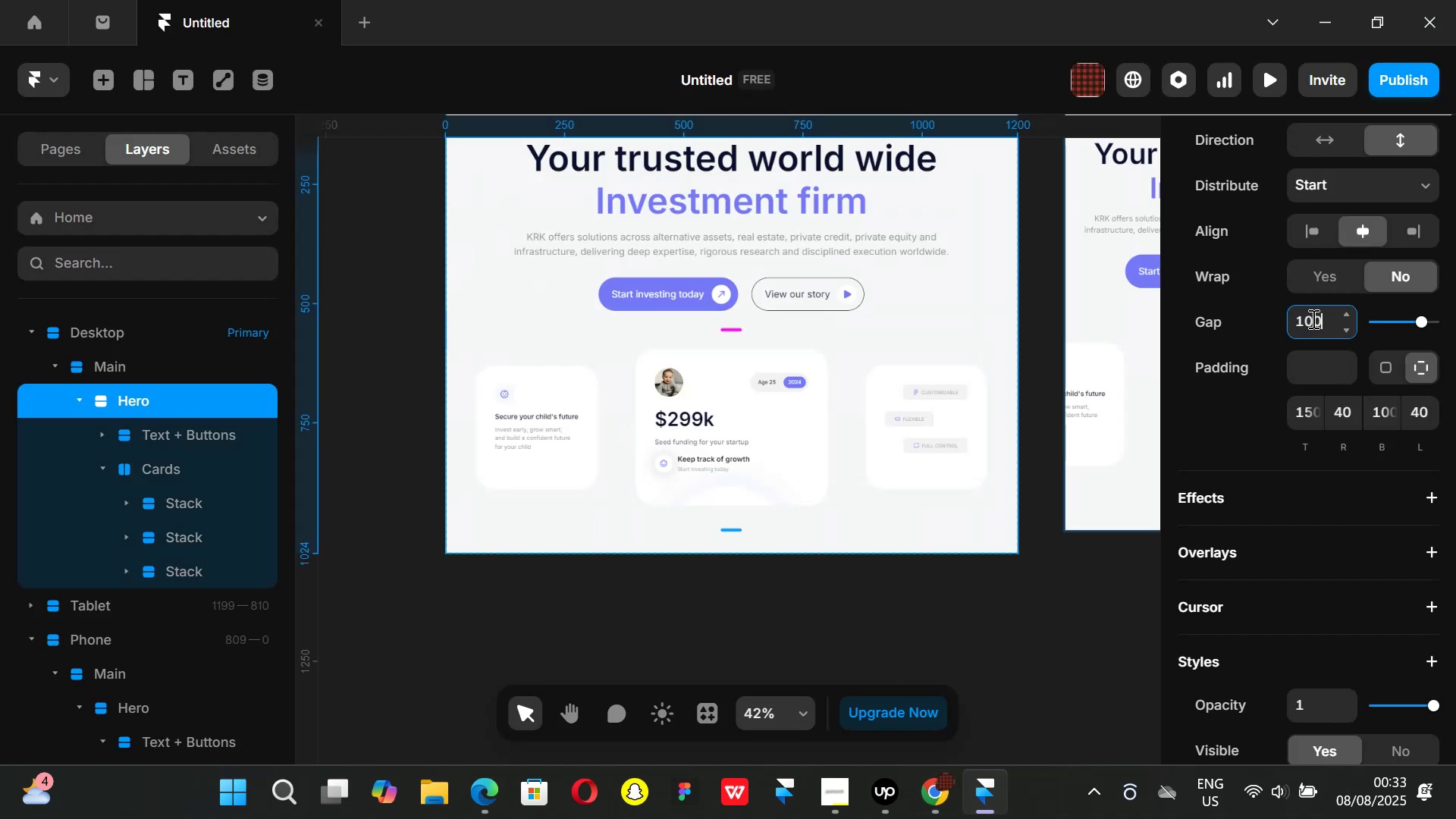 
key(Enter)
 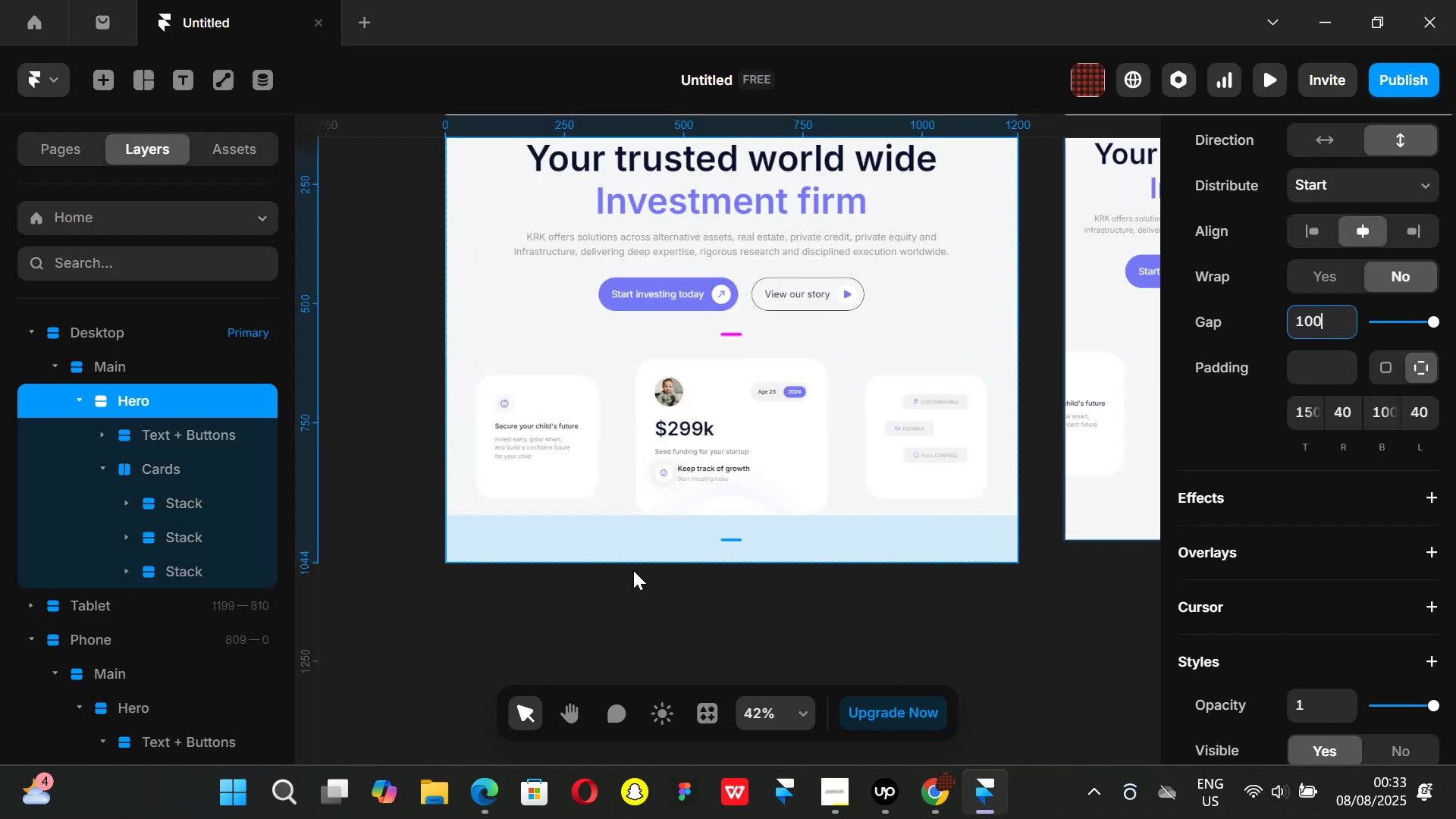 
left_click([550, 607])
 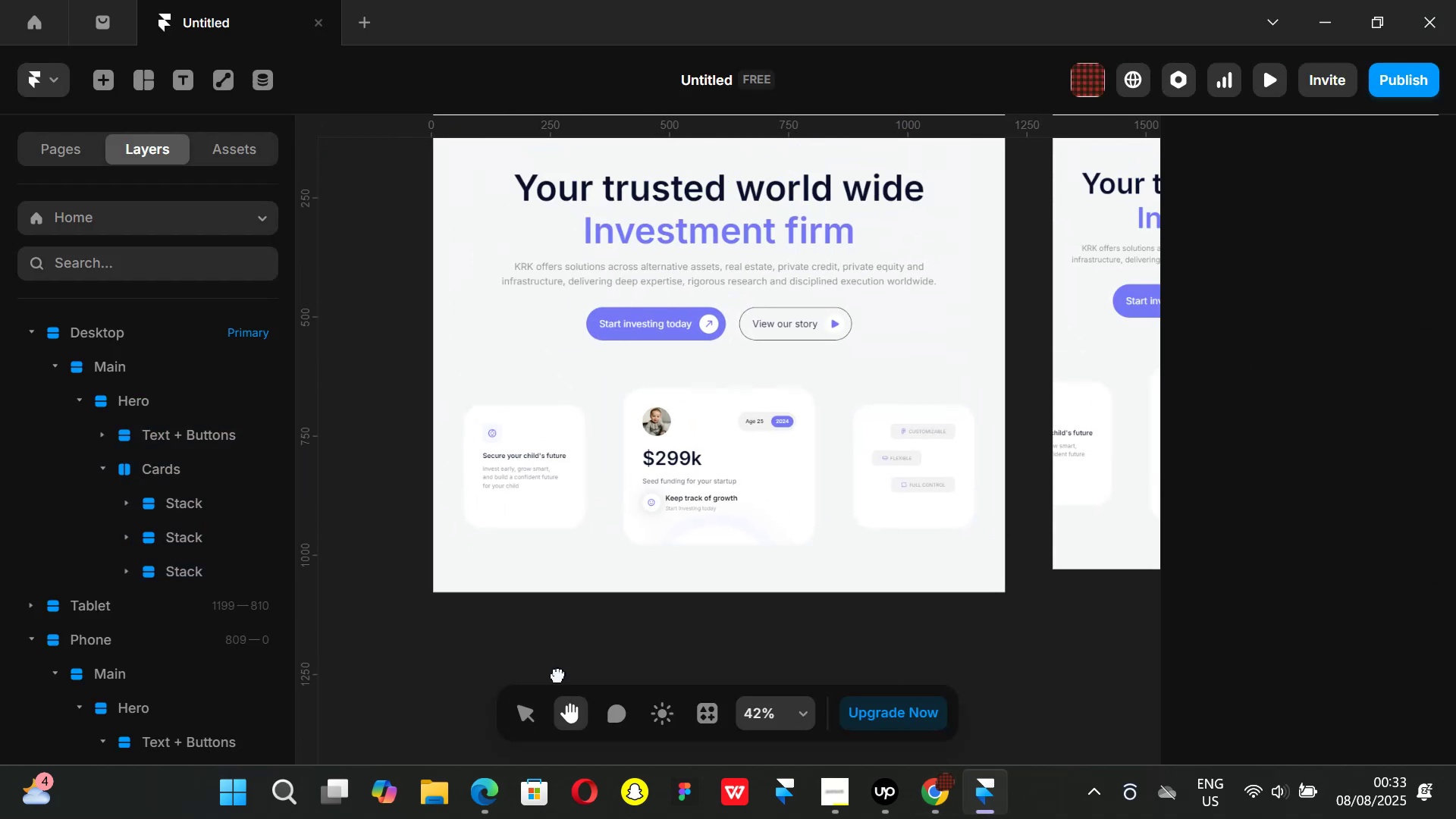 
hold_key(key=ControlLeft, duration=0.32)
scroll: coordinate [559, 654], scroll_direction: down, amount: 2.0
 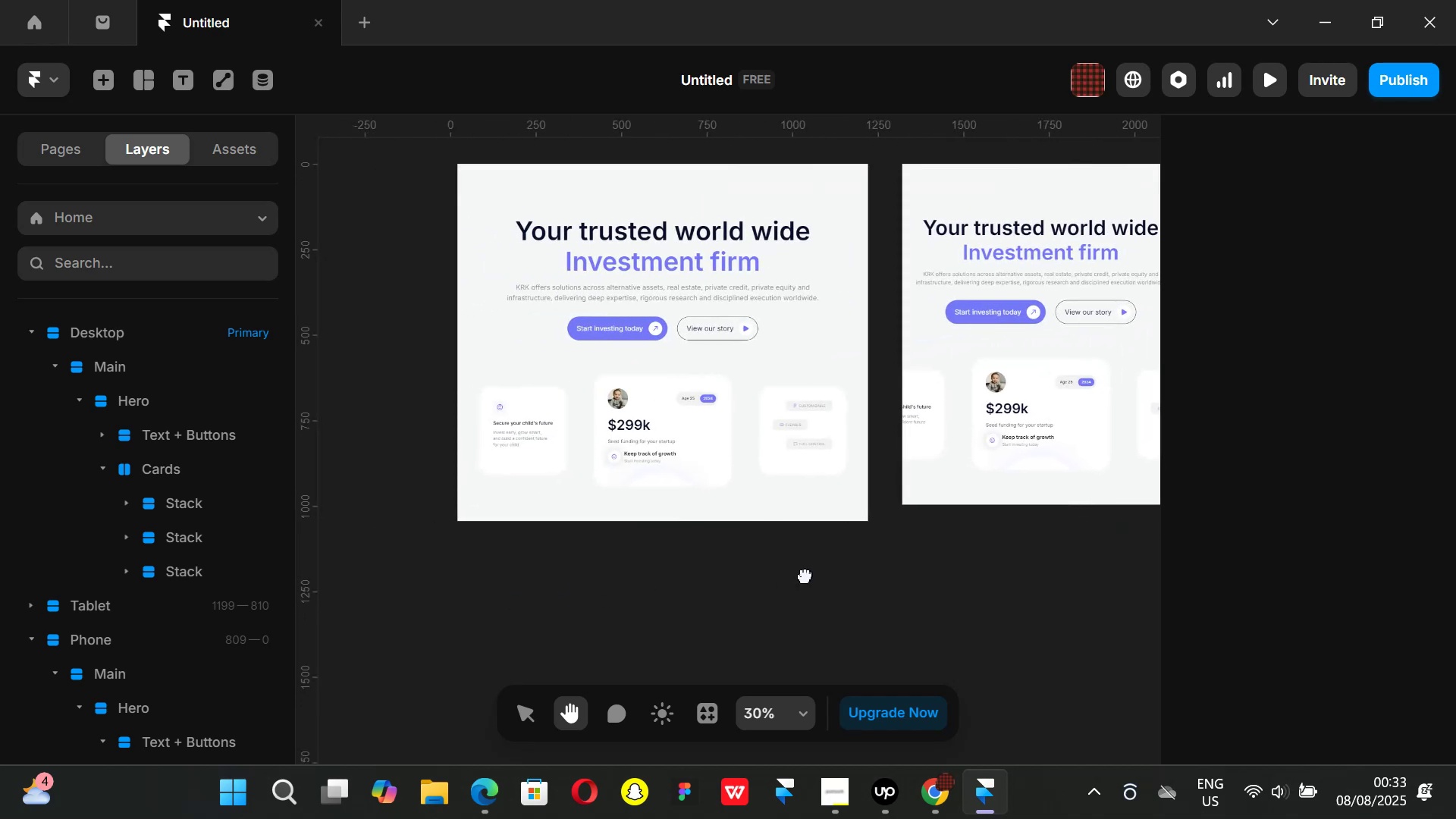 
wait(6.43)
 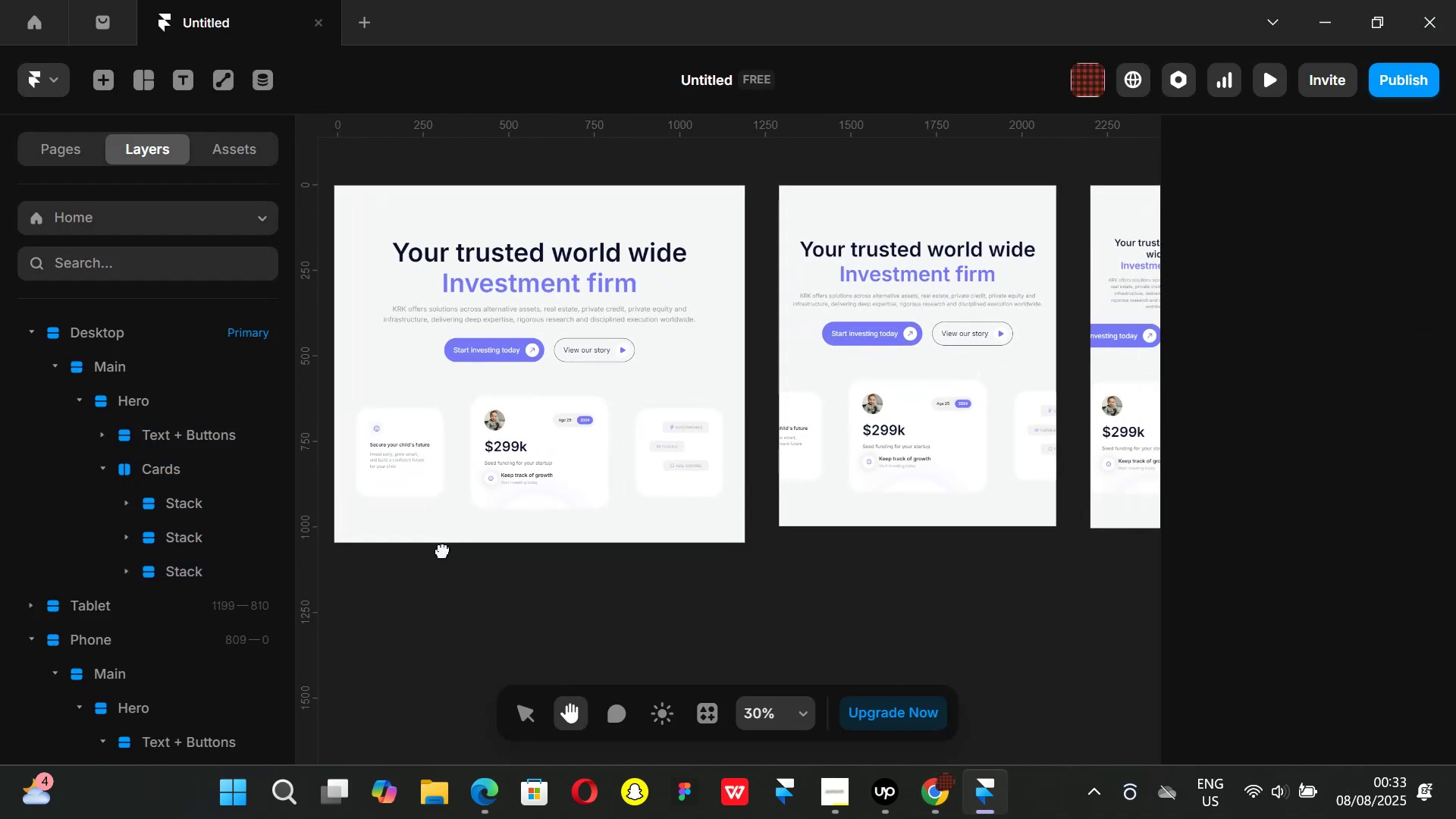 
left_click([938, 811])
 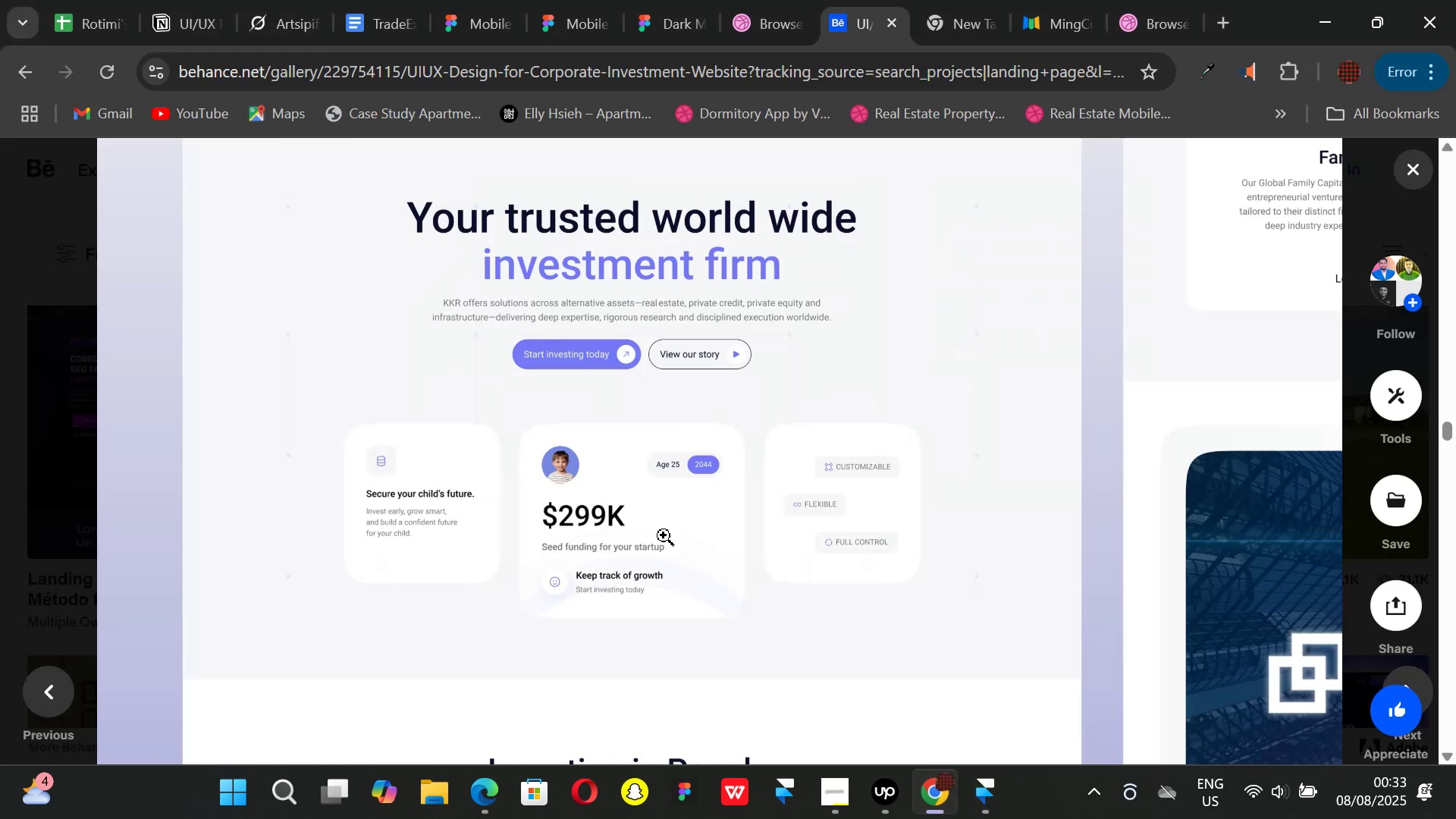 
scroll: coordinate [656, 511], scroll_direction: up, amount: 2.0
 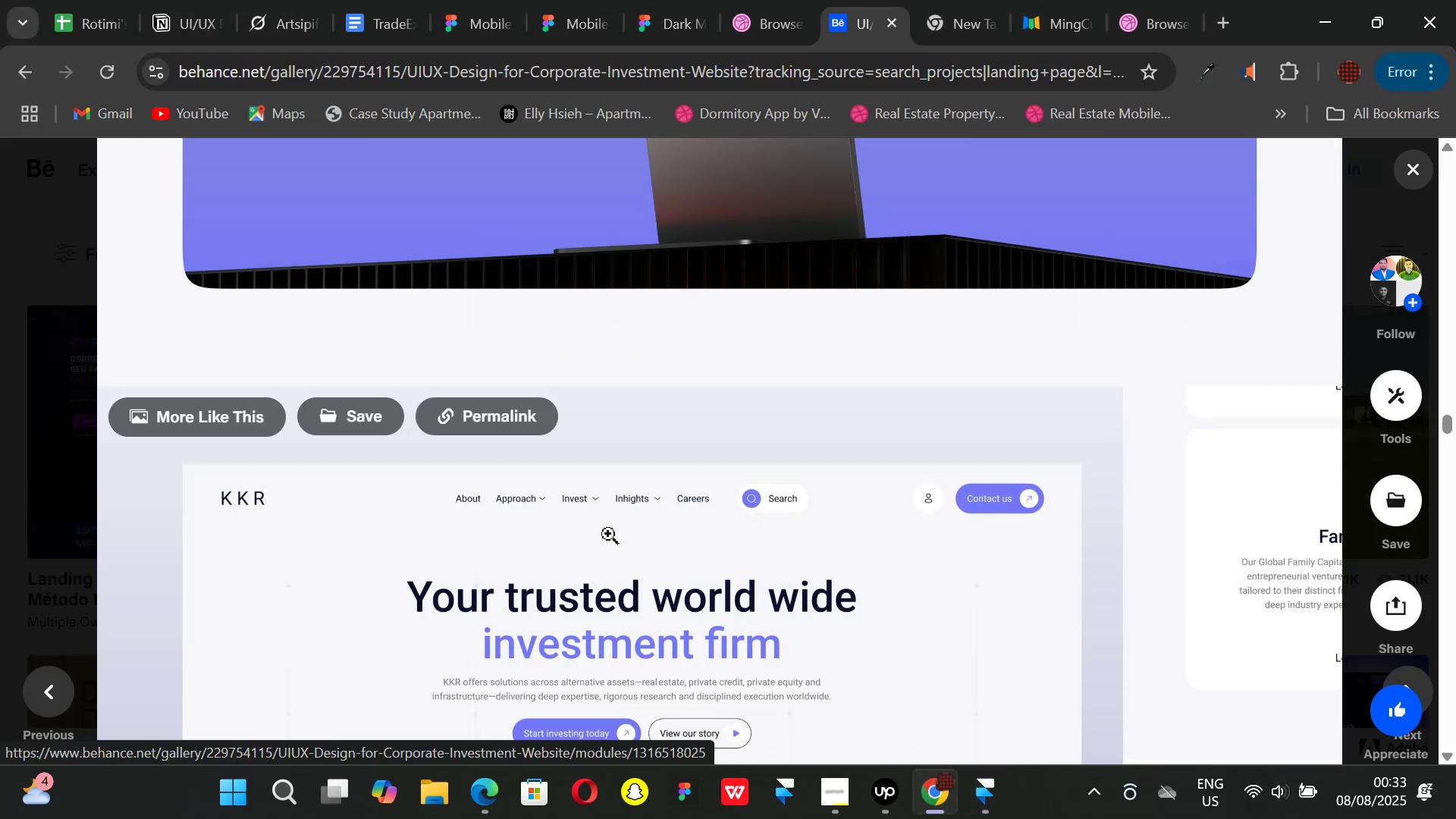 
scroll: coordinate [610, 535], scroll_direction: down, amount: 1.0
 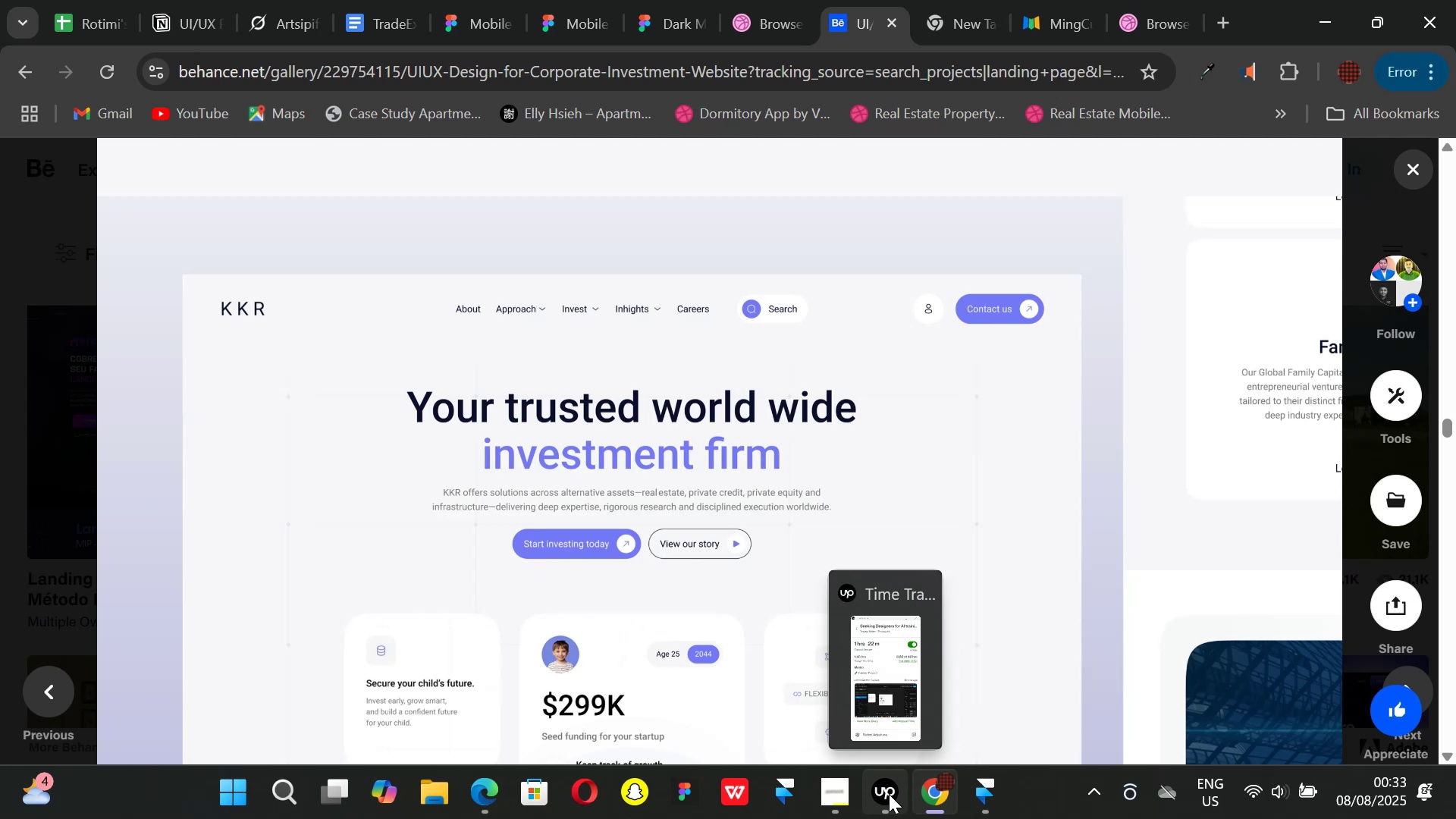 
left_click([982, 791])
 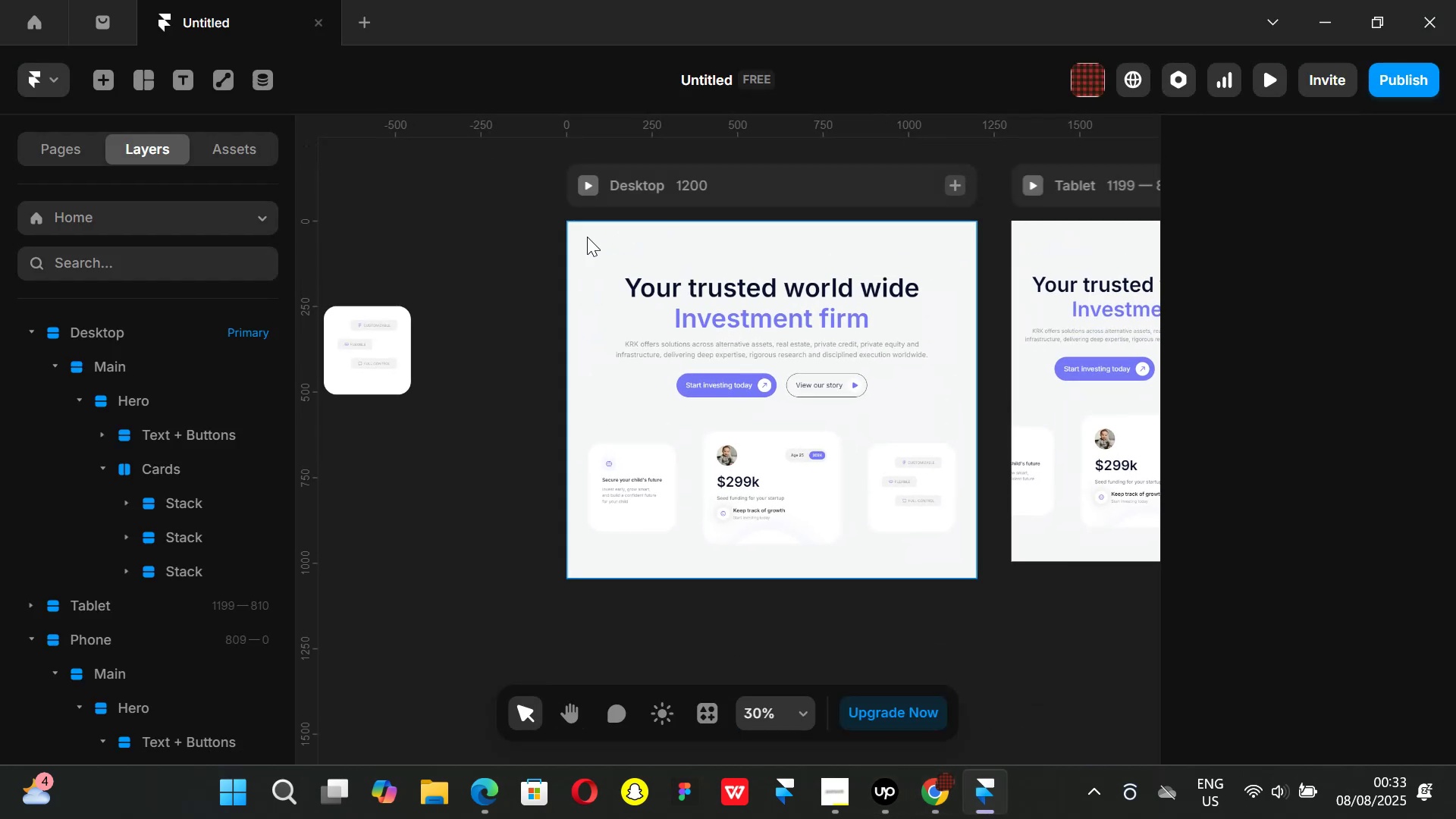 
left_click([586, 187])
 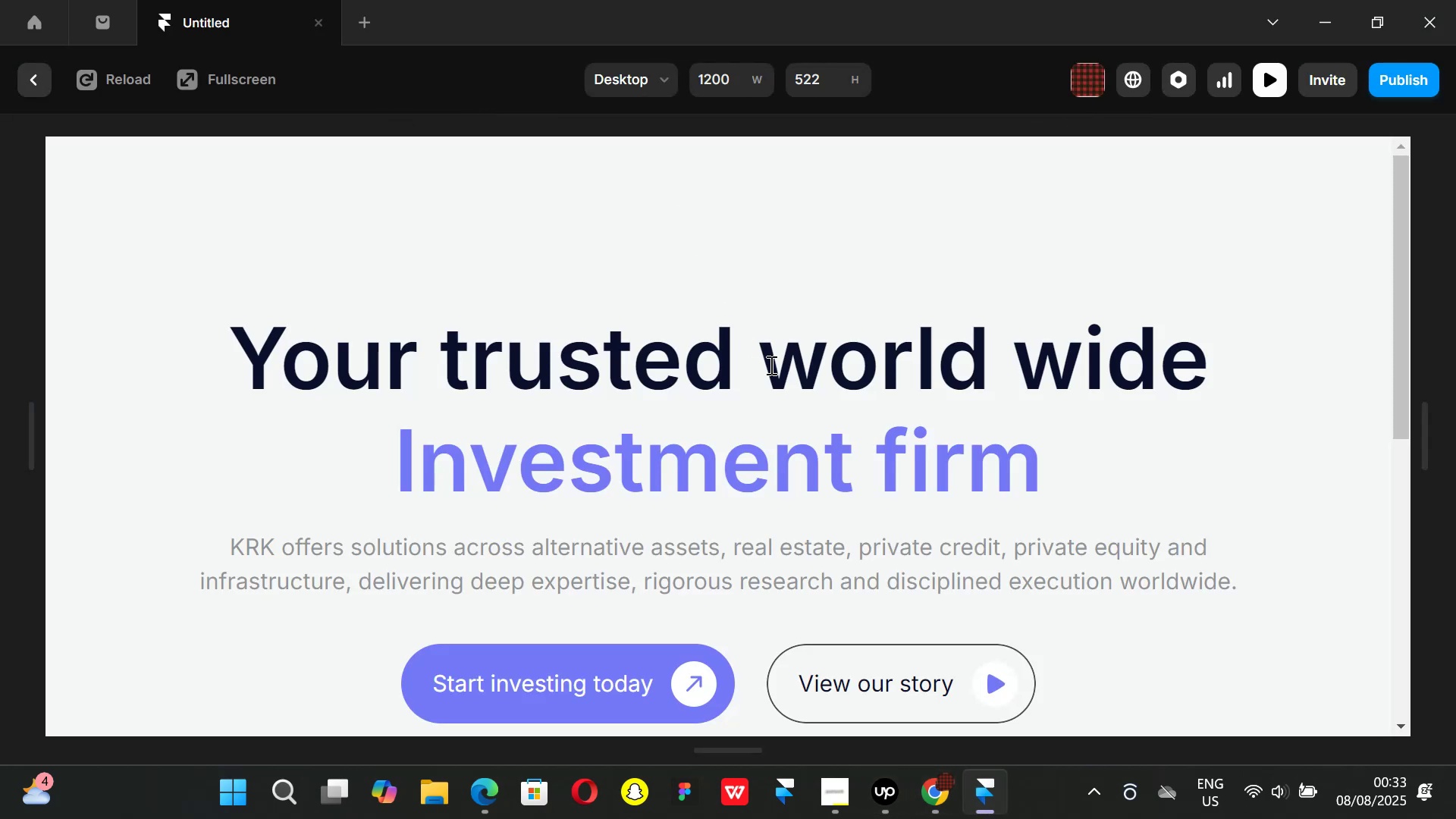 
scroll: coordinate [770, 367], scroll_direction: down, amount: 1.0
 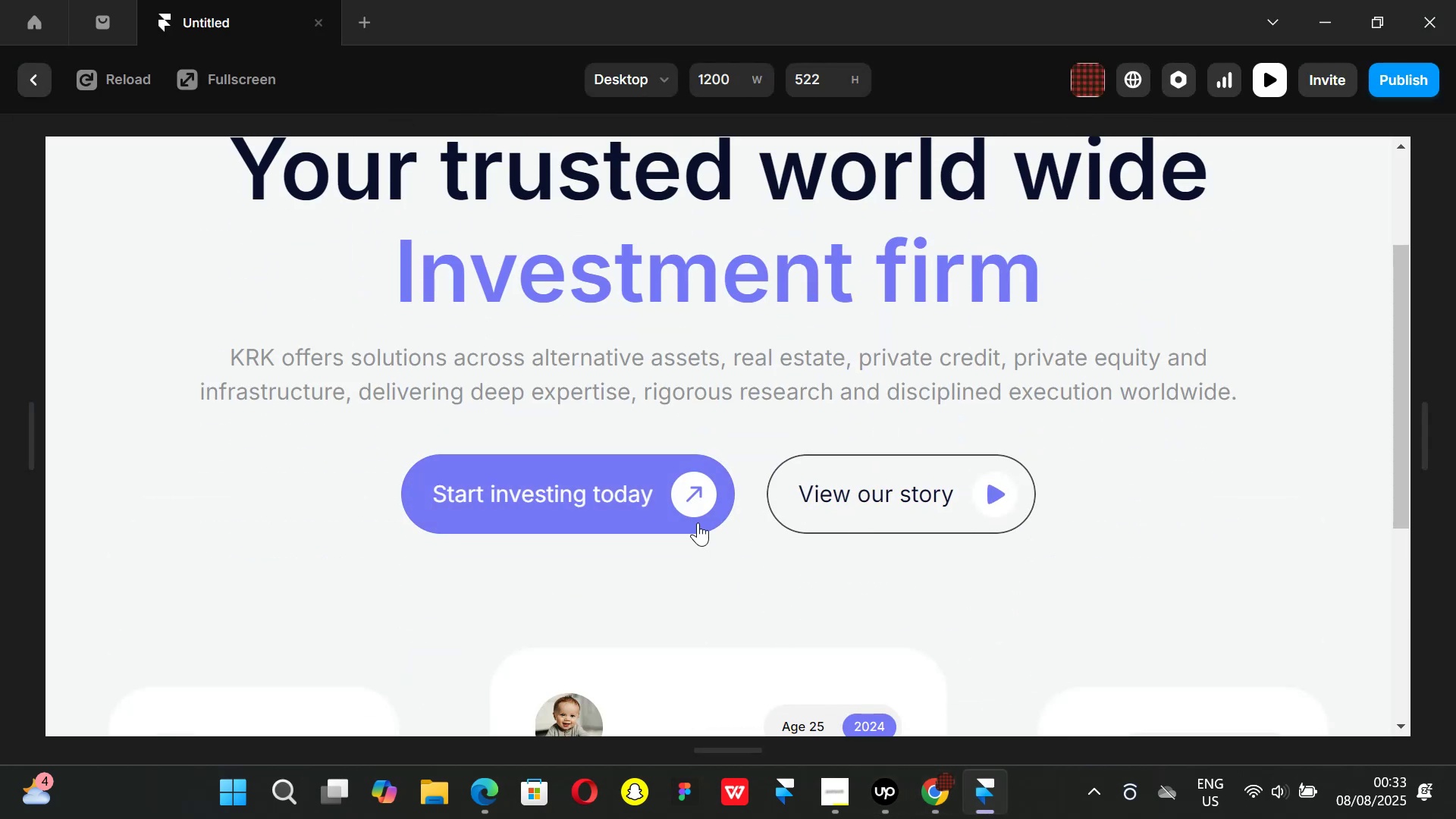 
scroll: coordinate [723, 373], scroll_direction: up, amount: 1.0
 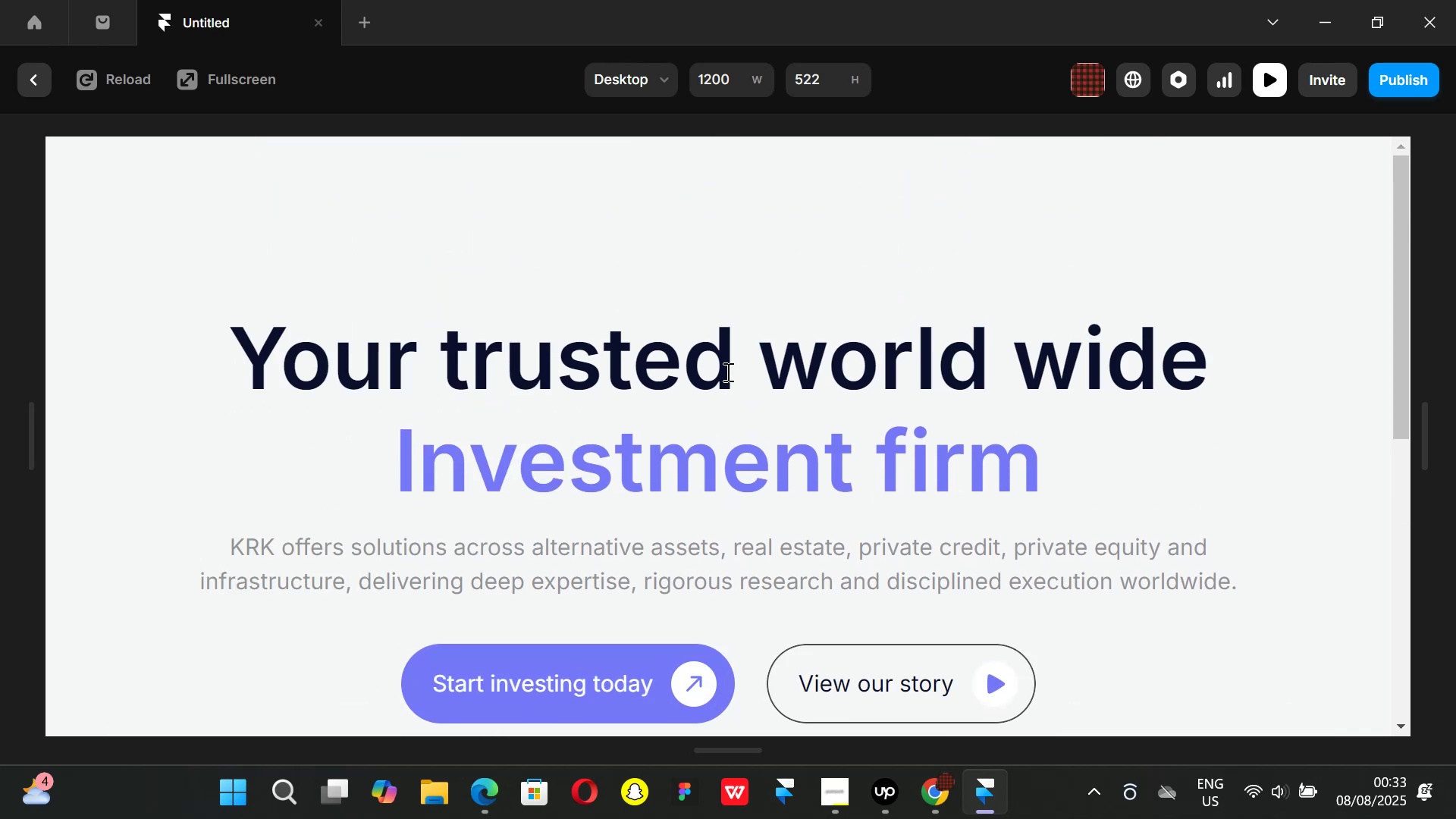 
scroll: coordinate [697, 366], scroll_direction: down, amount: 3.0
 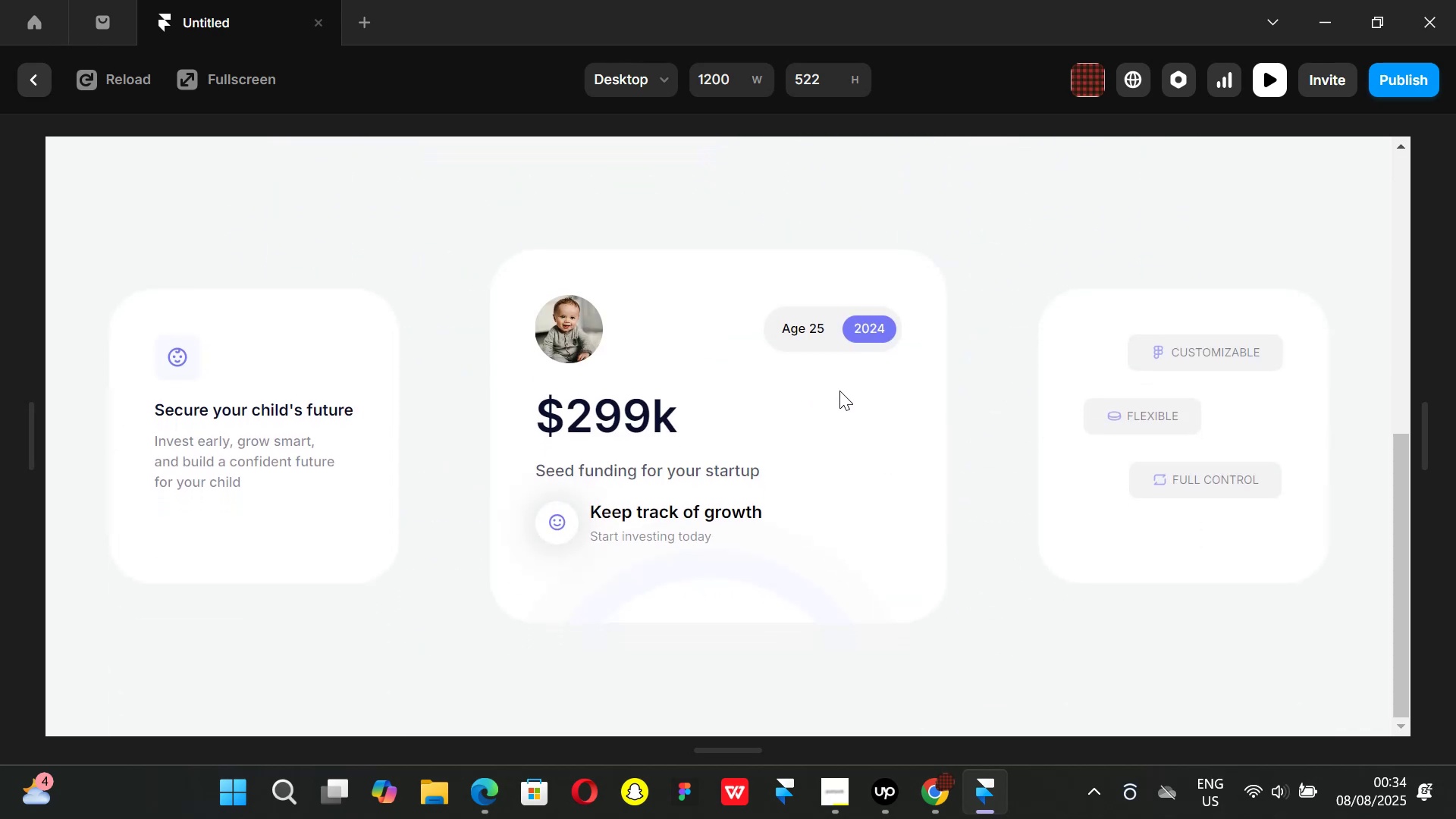 
wait(7.56)
 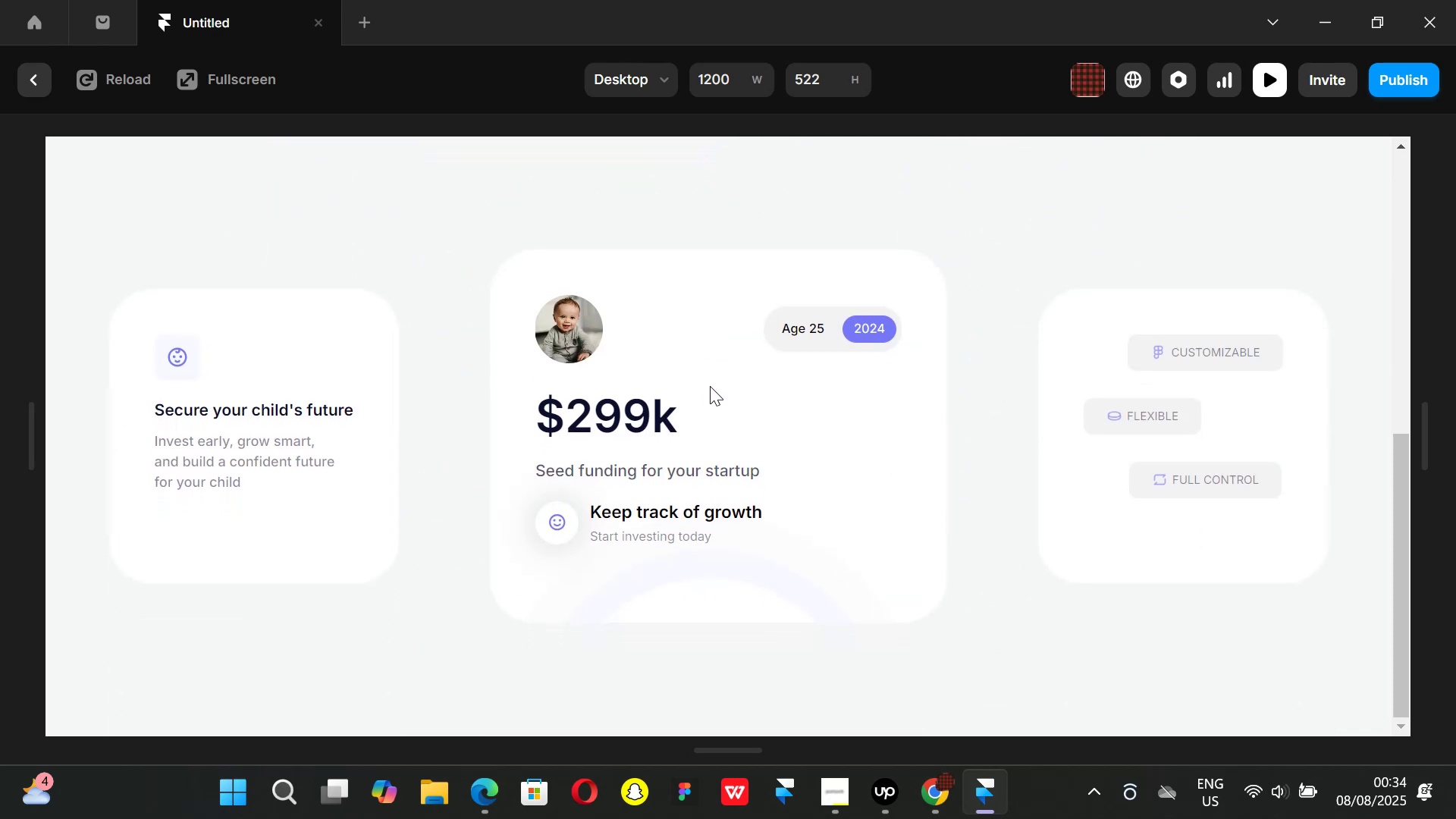 
scroll: coordinate [698, 413], scroll_direction: up, amount: 3.0
 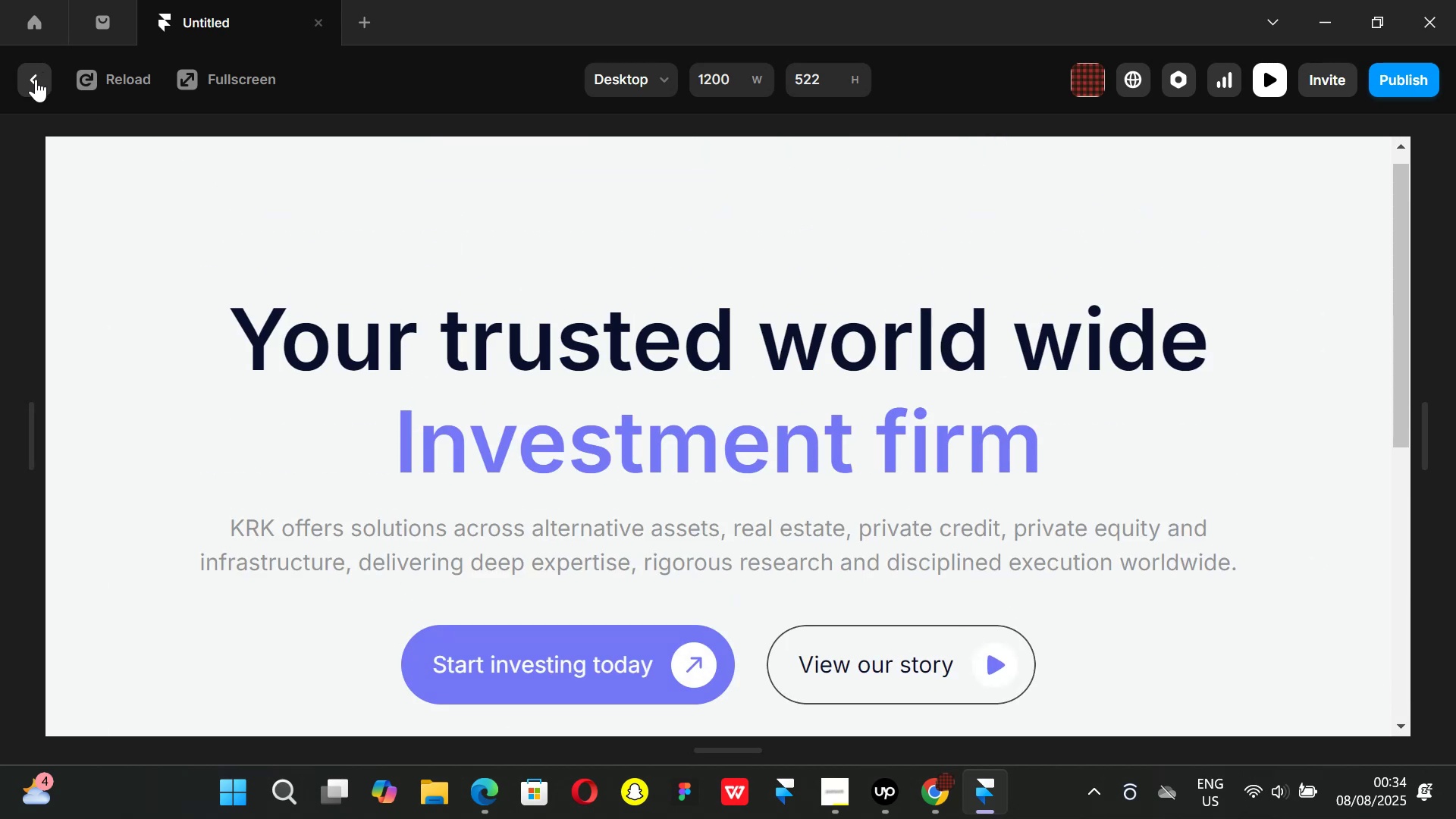 
left_click([34, 80])
 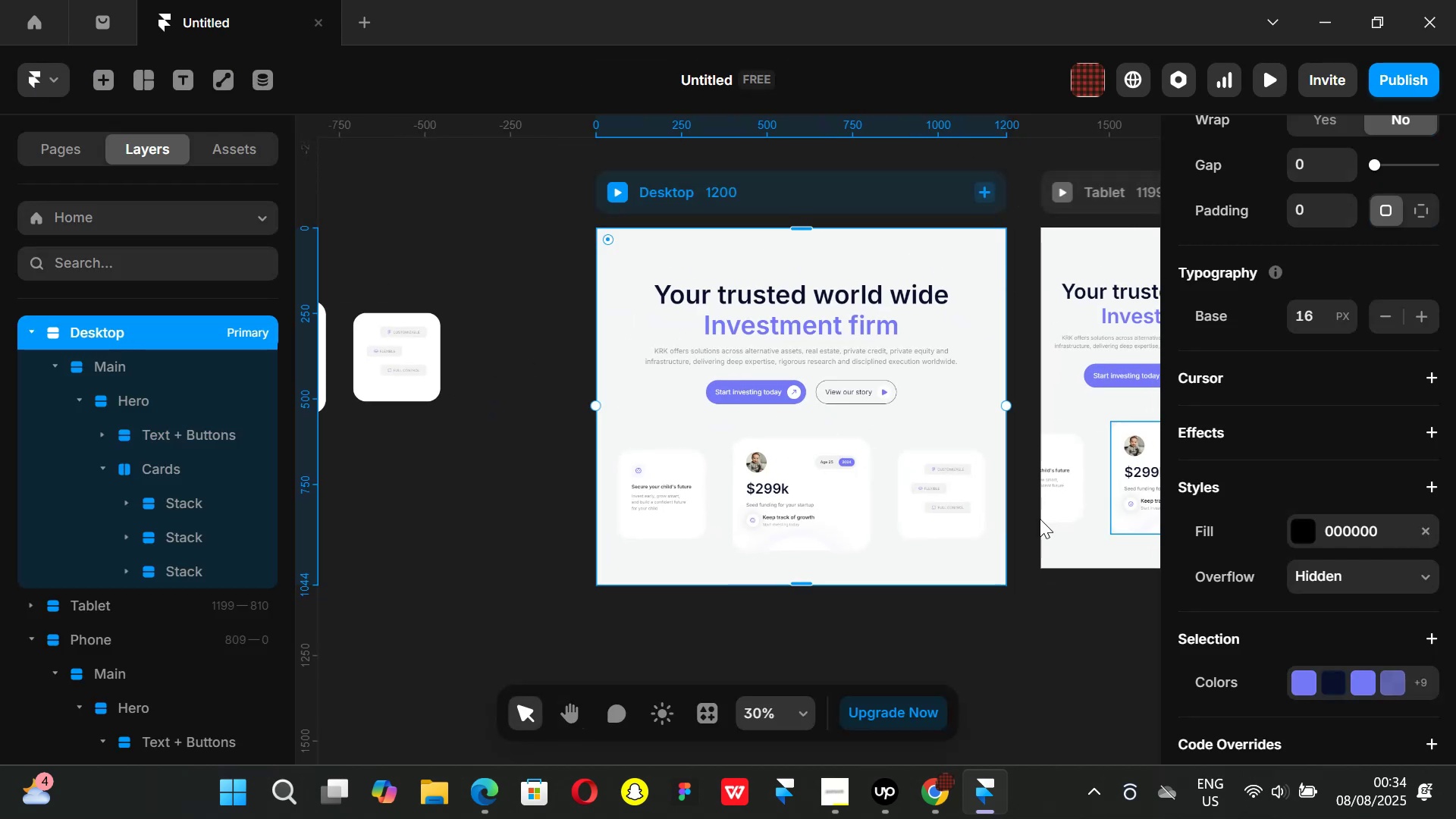 